 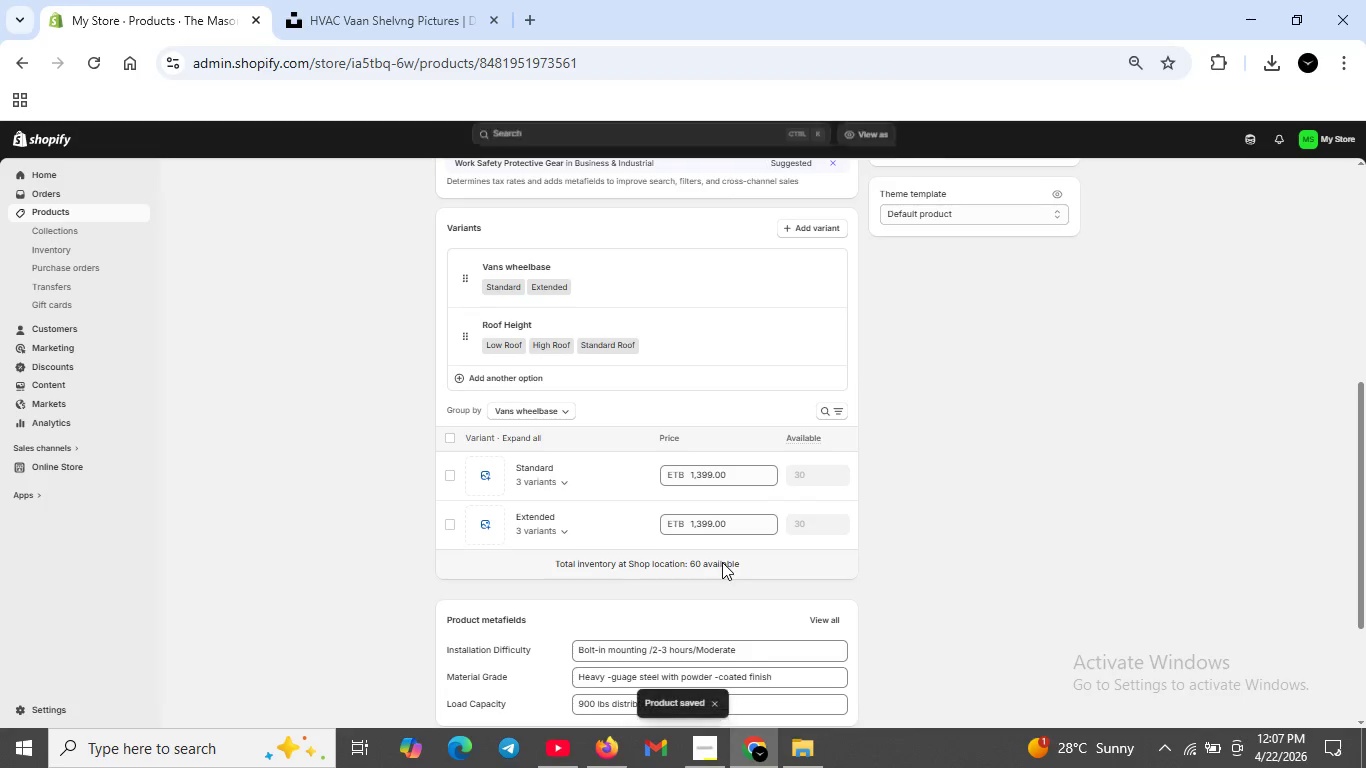 
left_click([395, 20])
 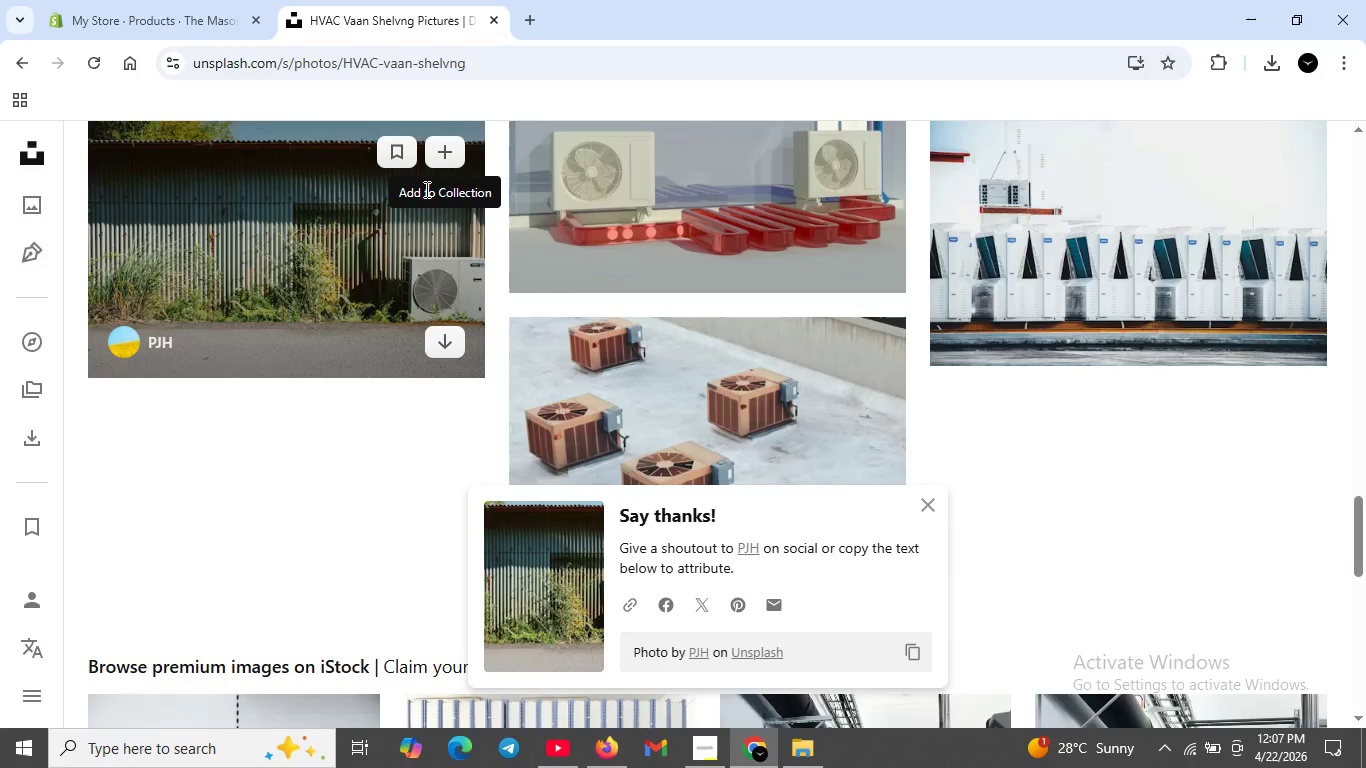 
scroll: coordinate [351, 183], scroll_direction: up, amount: 32.0
 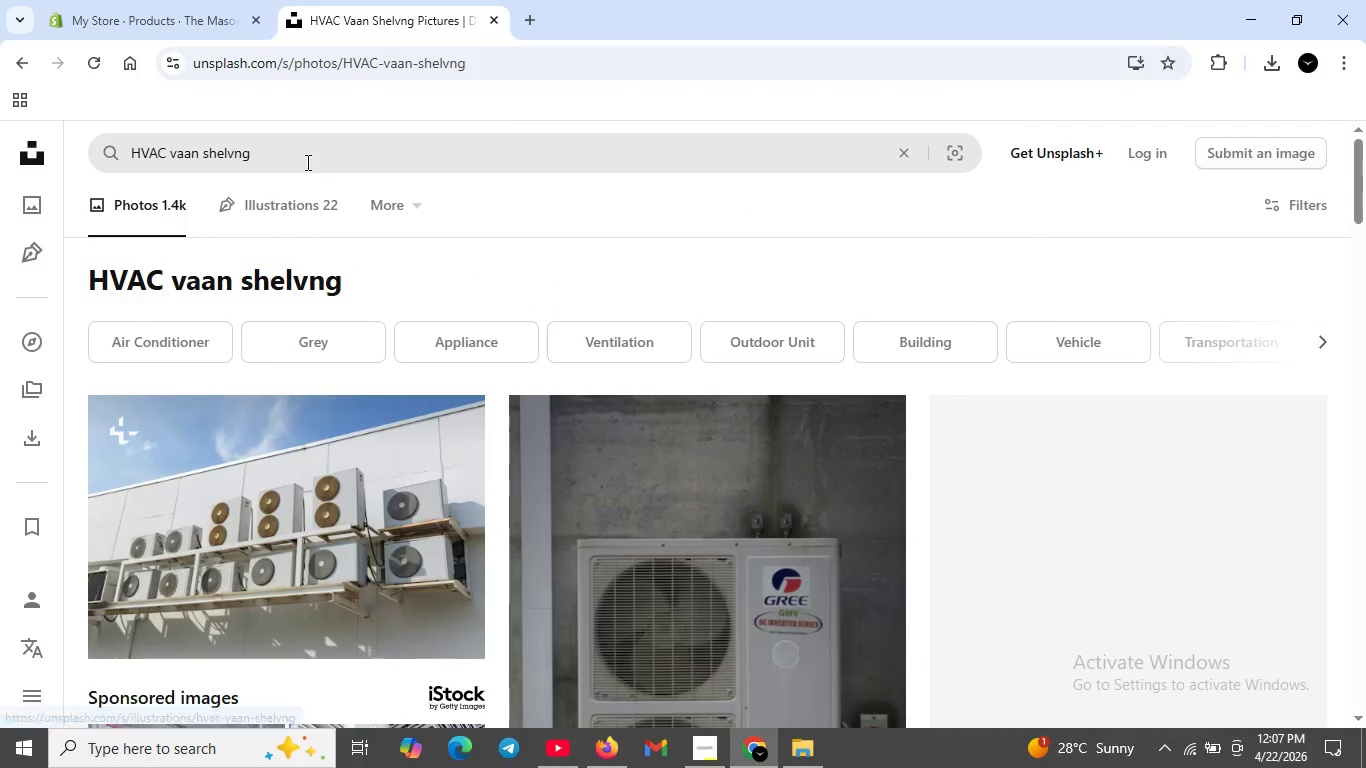 
left_click_drag(start_coordinate=[306, 162], to_coordinate=[258, 174])
 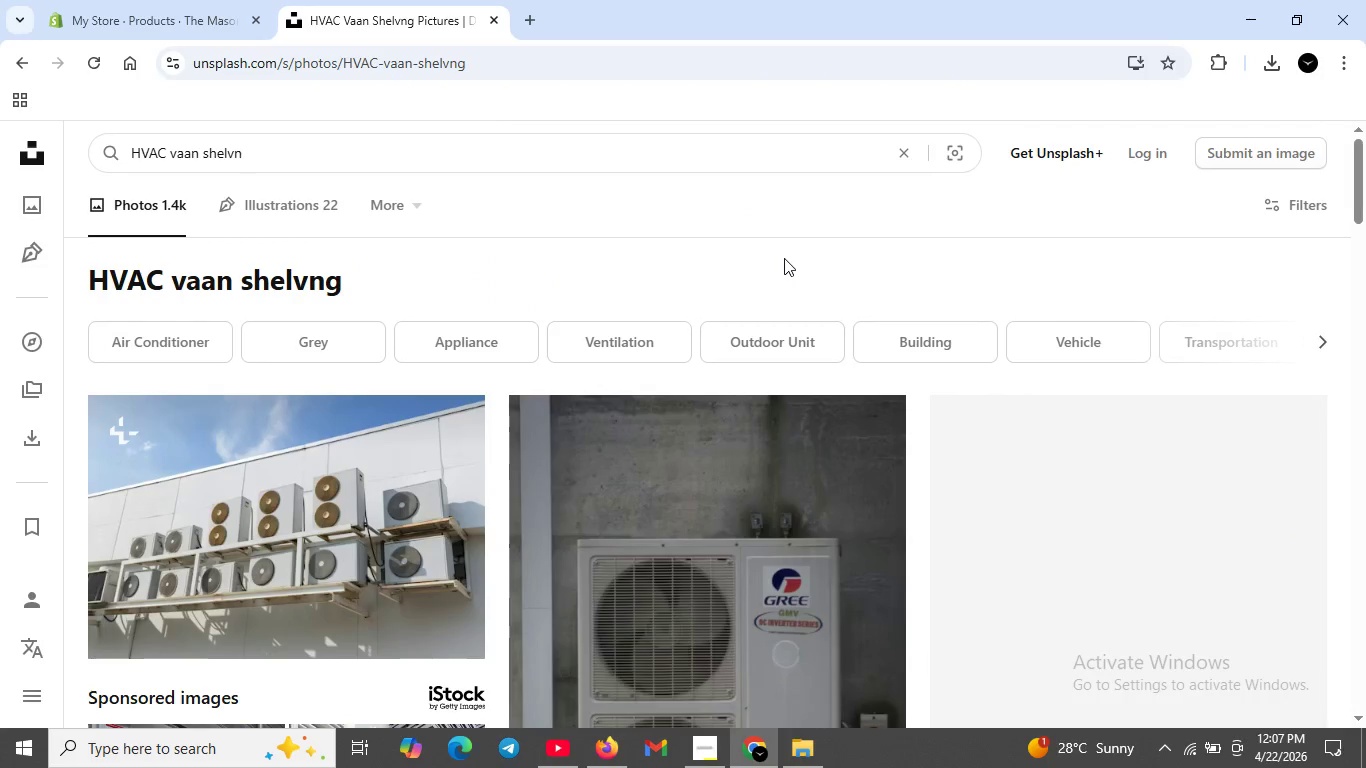 
key(Backspace)
 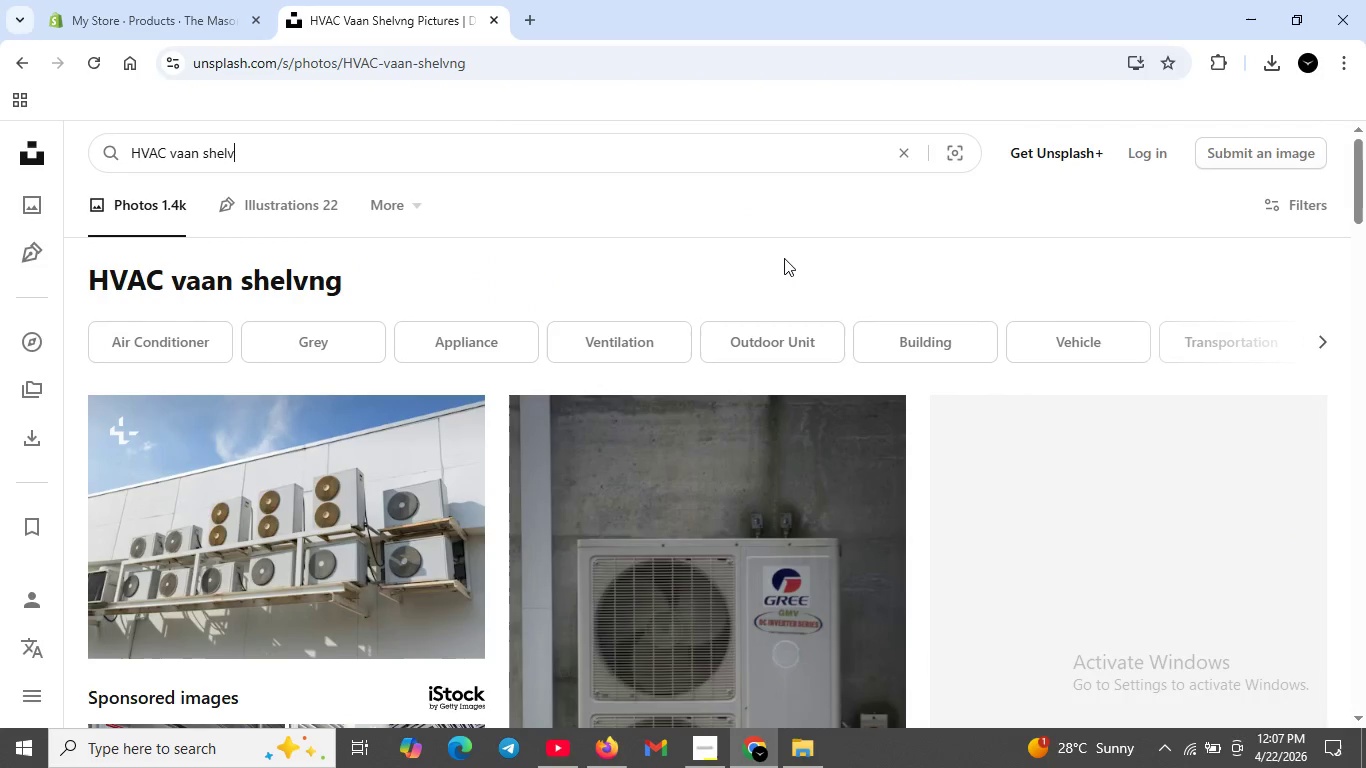 
hold_key(key=Backspace, duration=1.31)
 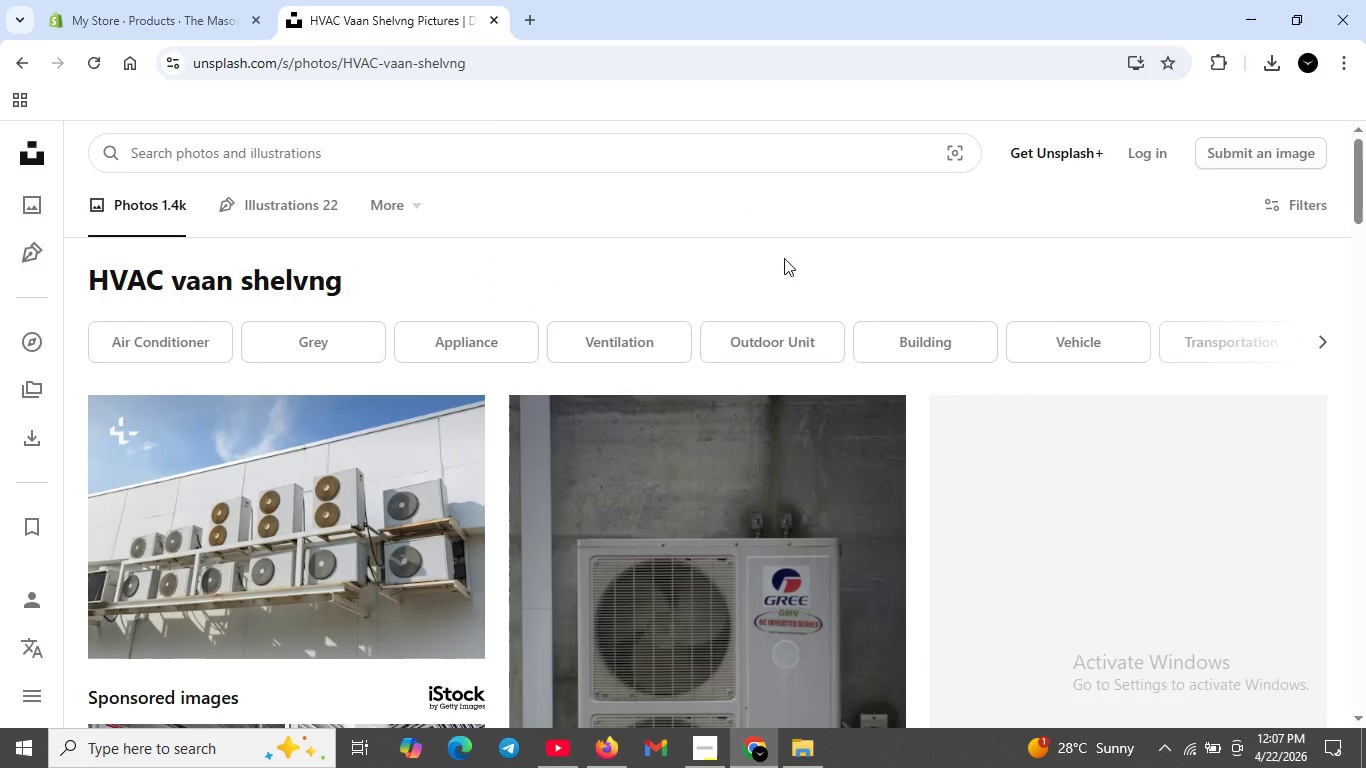 
type(work van shelving )
 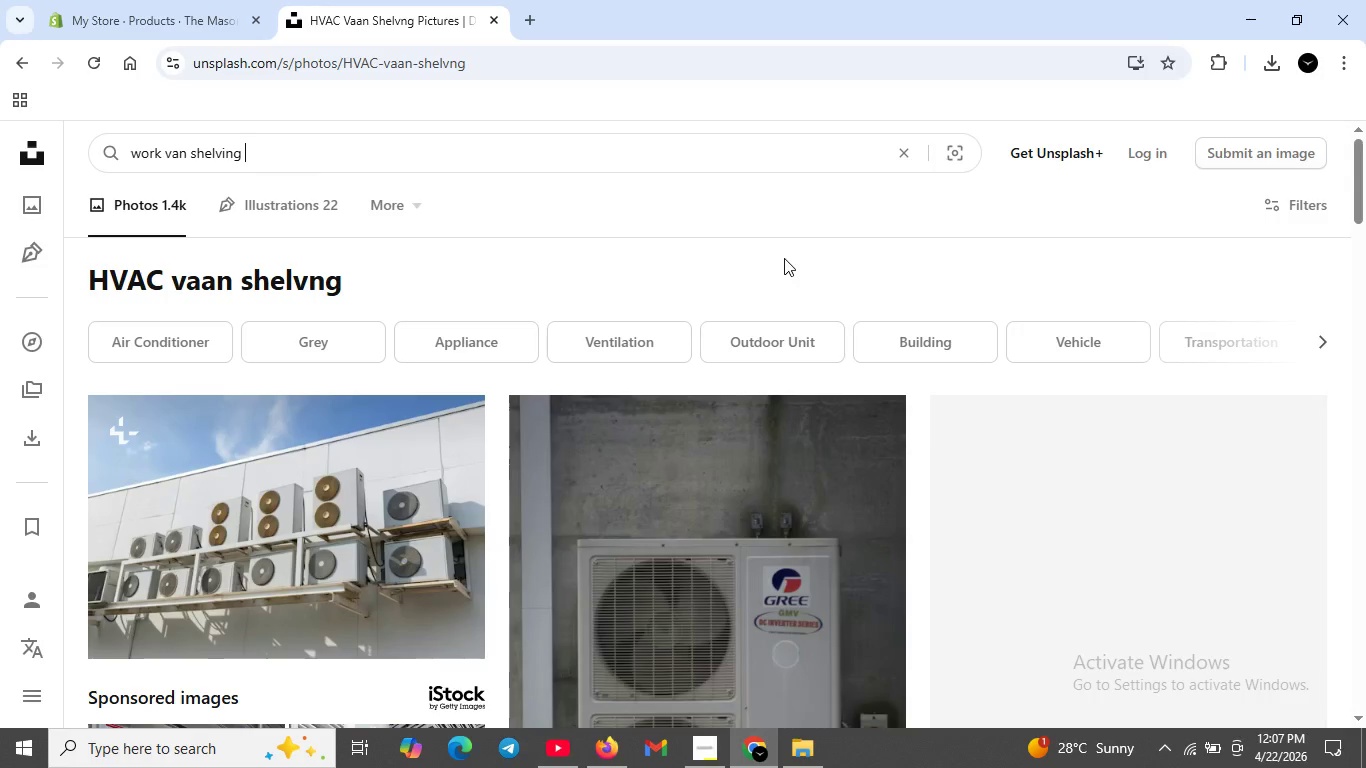 
key(Enter)
 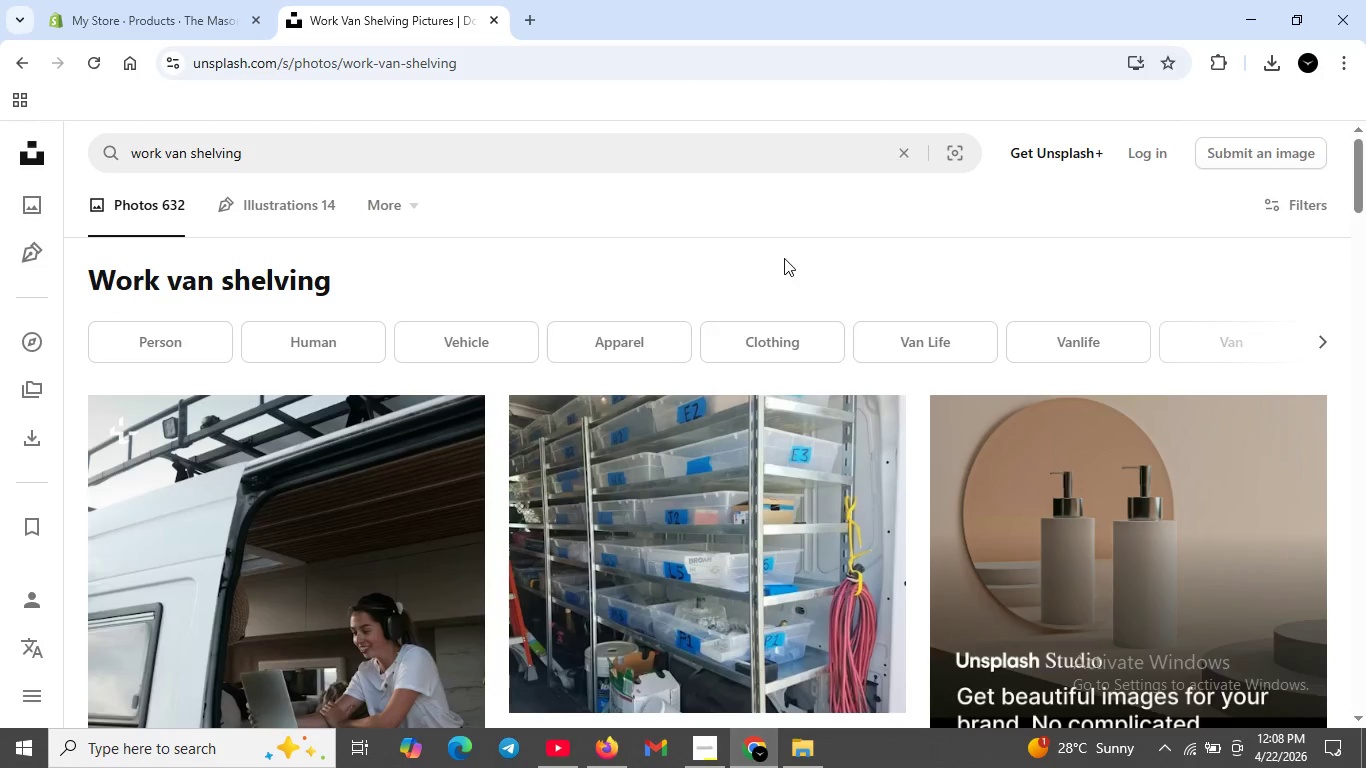 
scroll: coordinate [989, 612], scroll_direction: down, amount: 8.0
 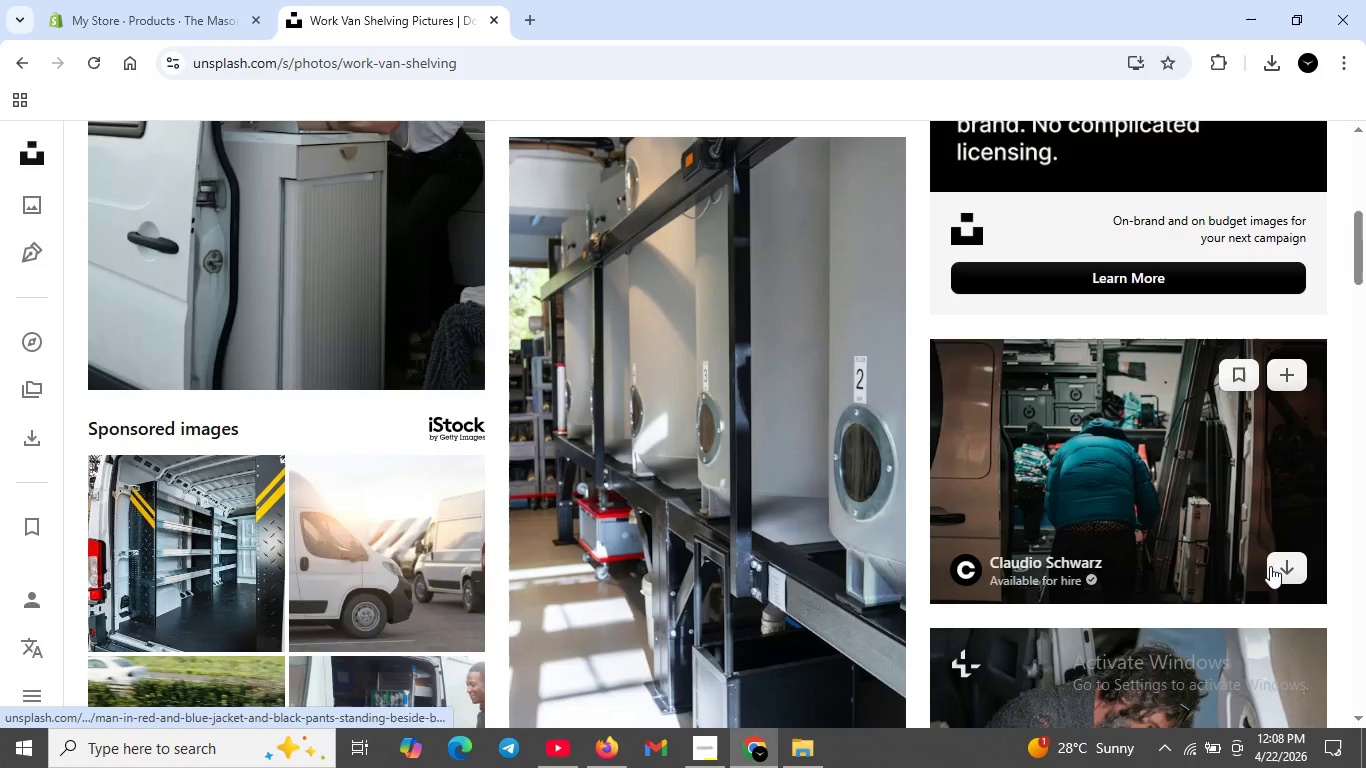 
left_click([1278, 567])
 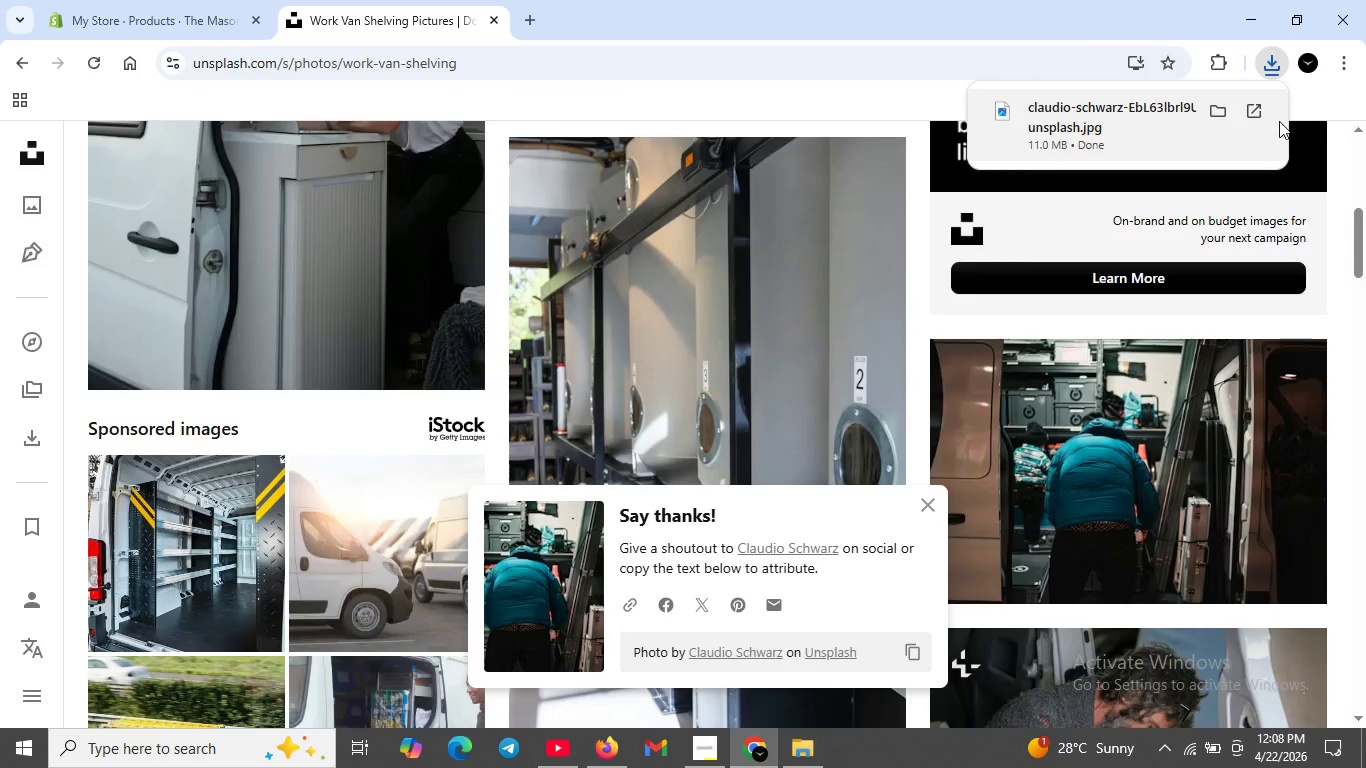 
wait(26.23)
 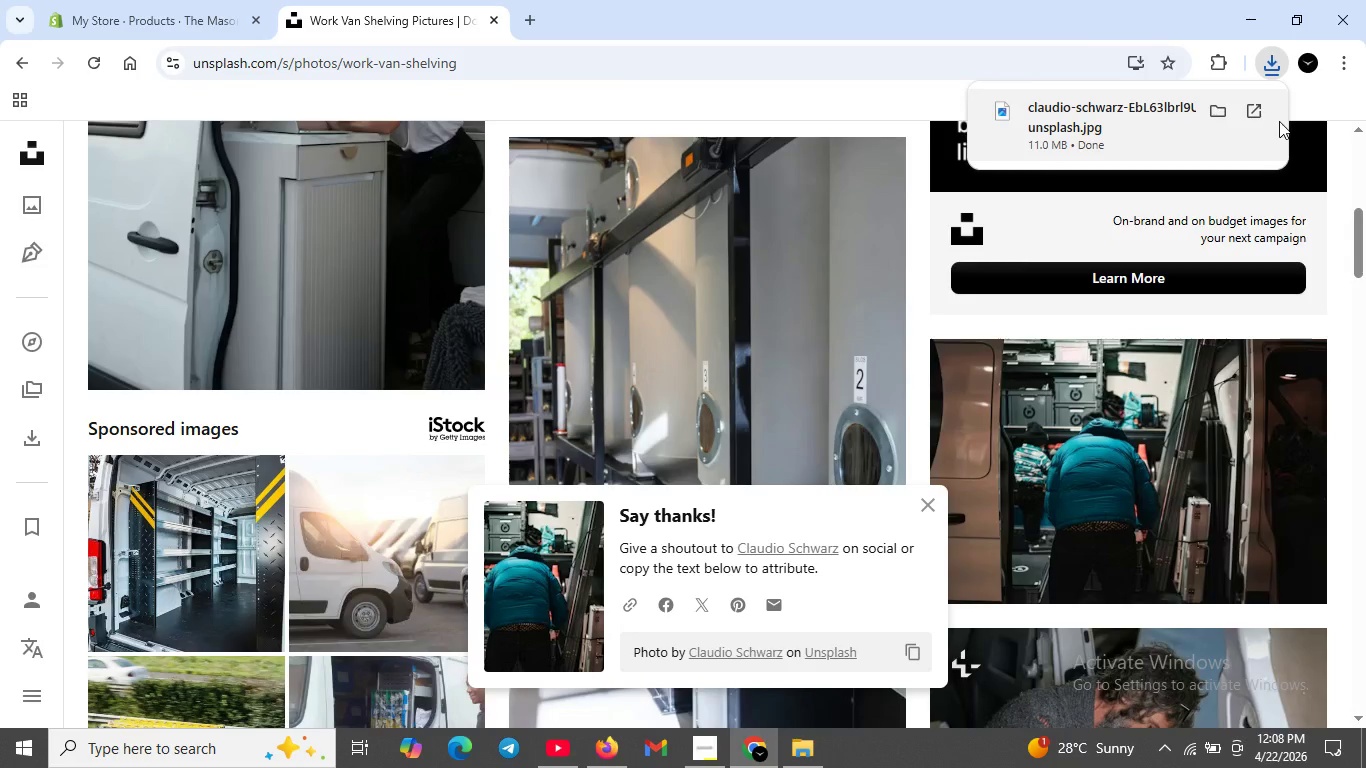 
left_click([188, 14])
 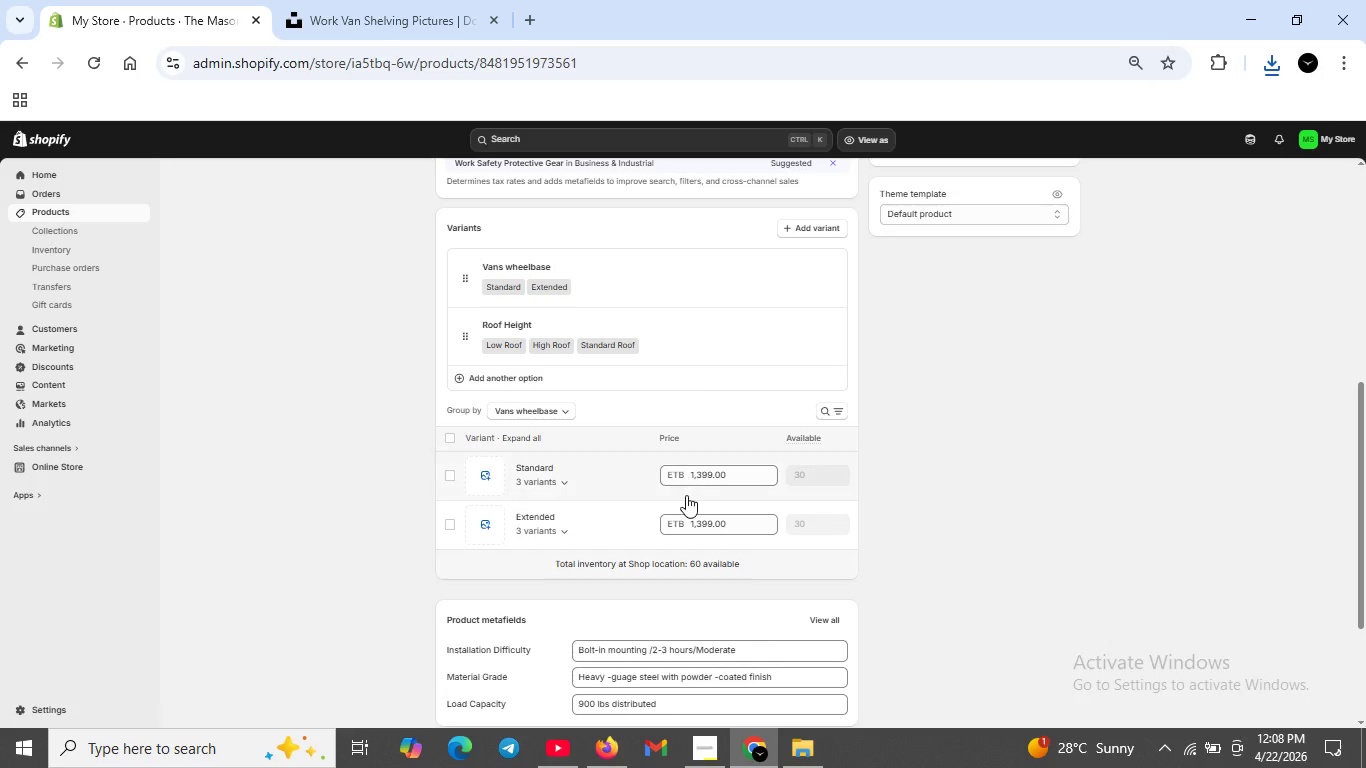 
scroll: coordinate [687, 495], scroll_direction: down, amount: 1.0
 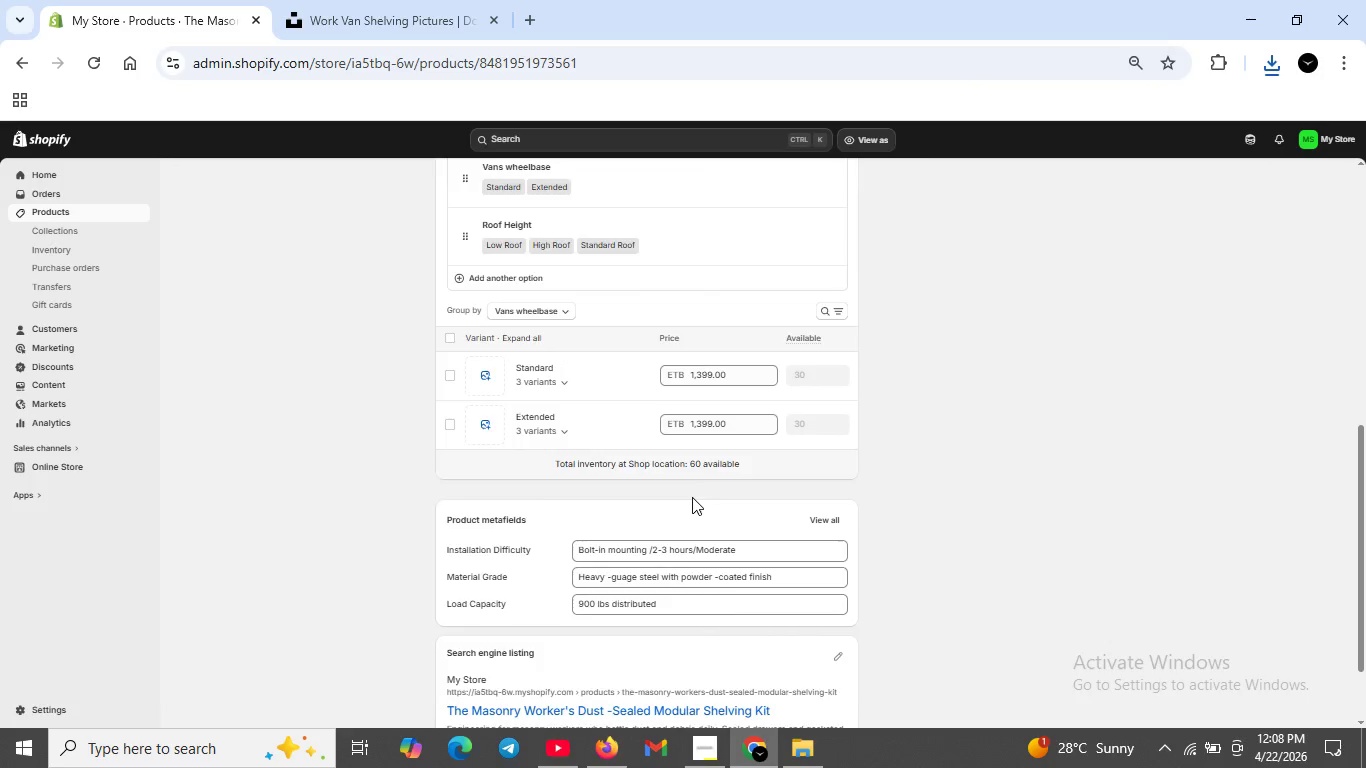 
scroll: coordinate [545, 478], scroll_direction: up, amount: 3.0
 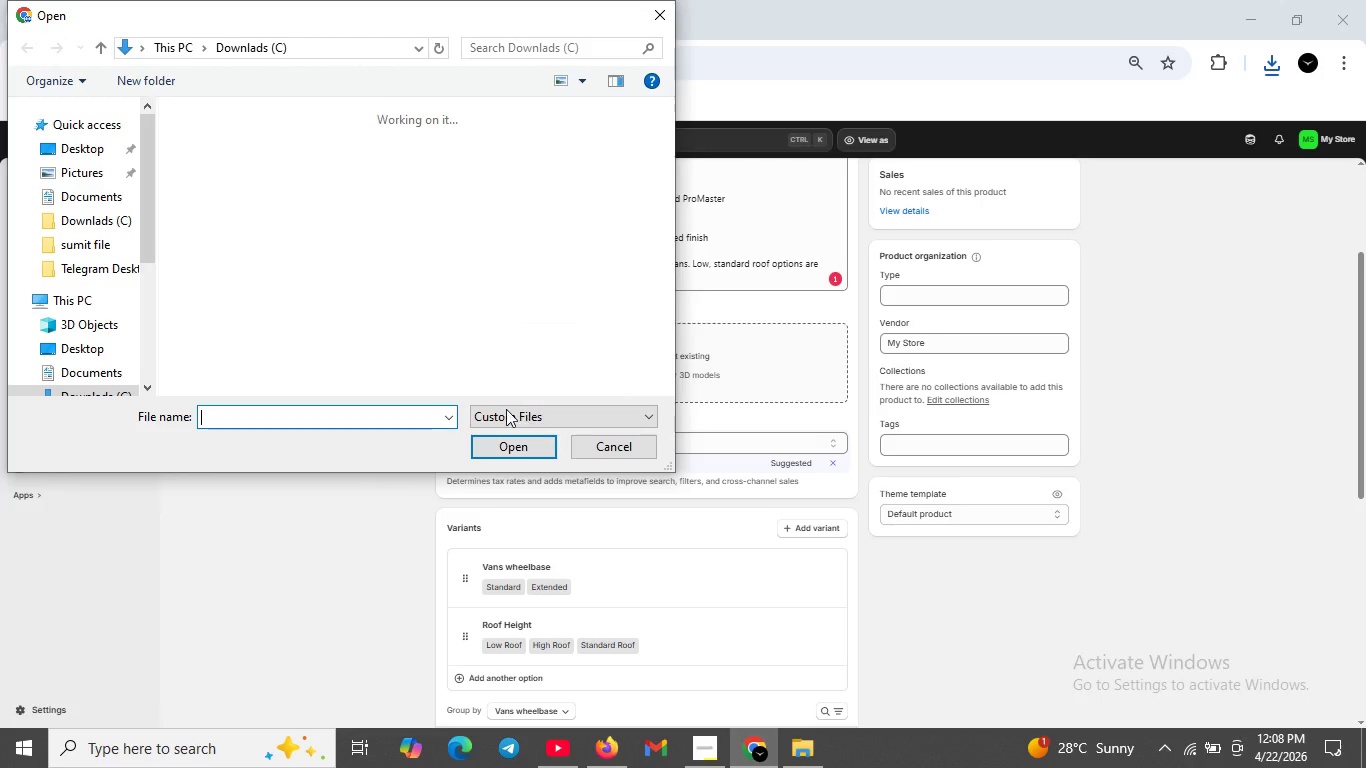 
key(CapsLock)
 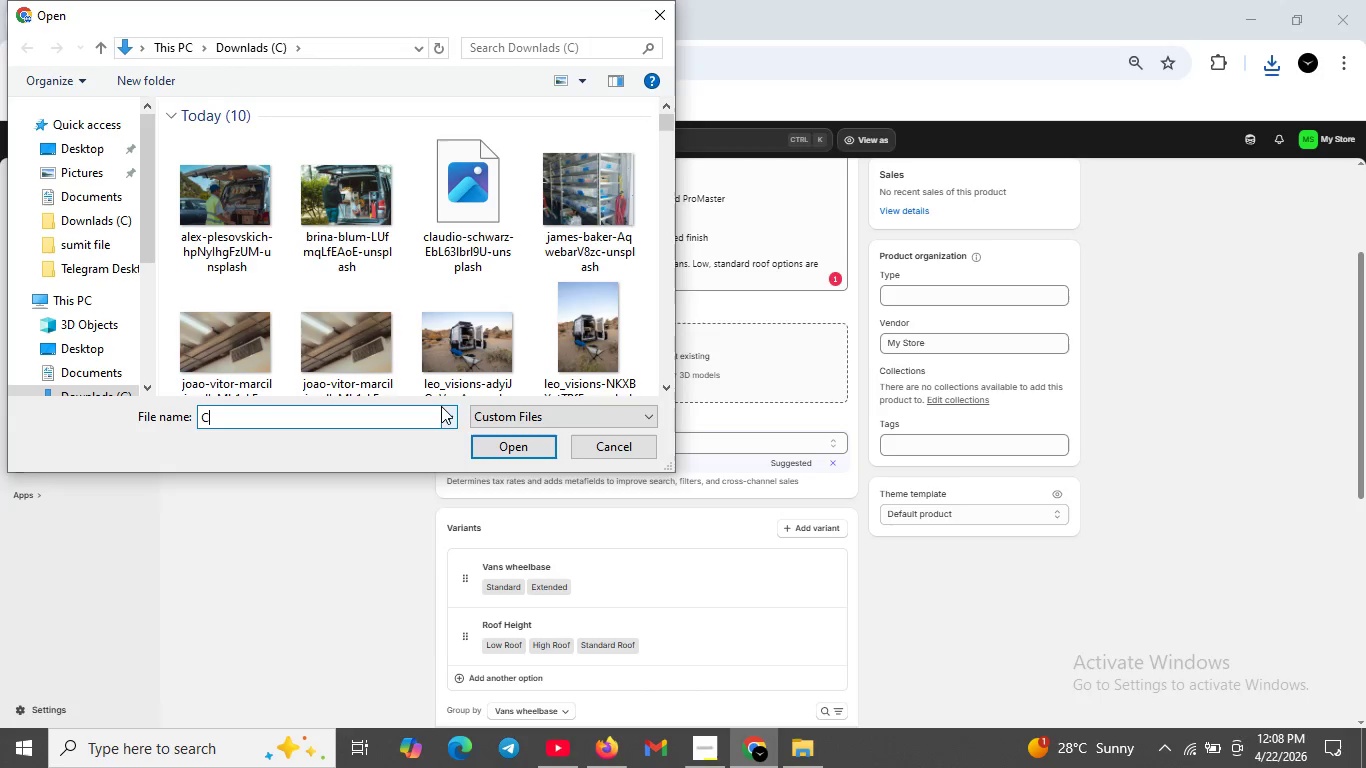 
key(C)
 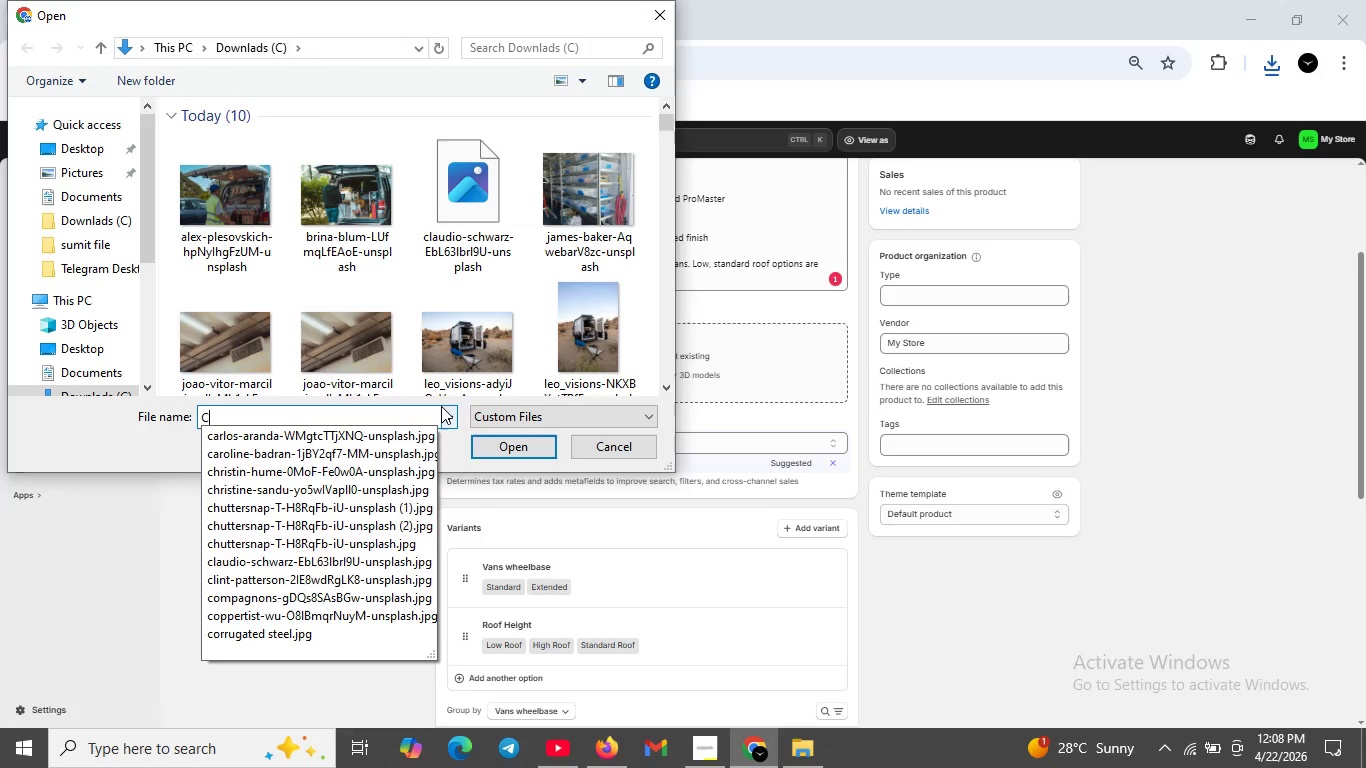 
key(CapsLock)
 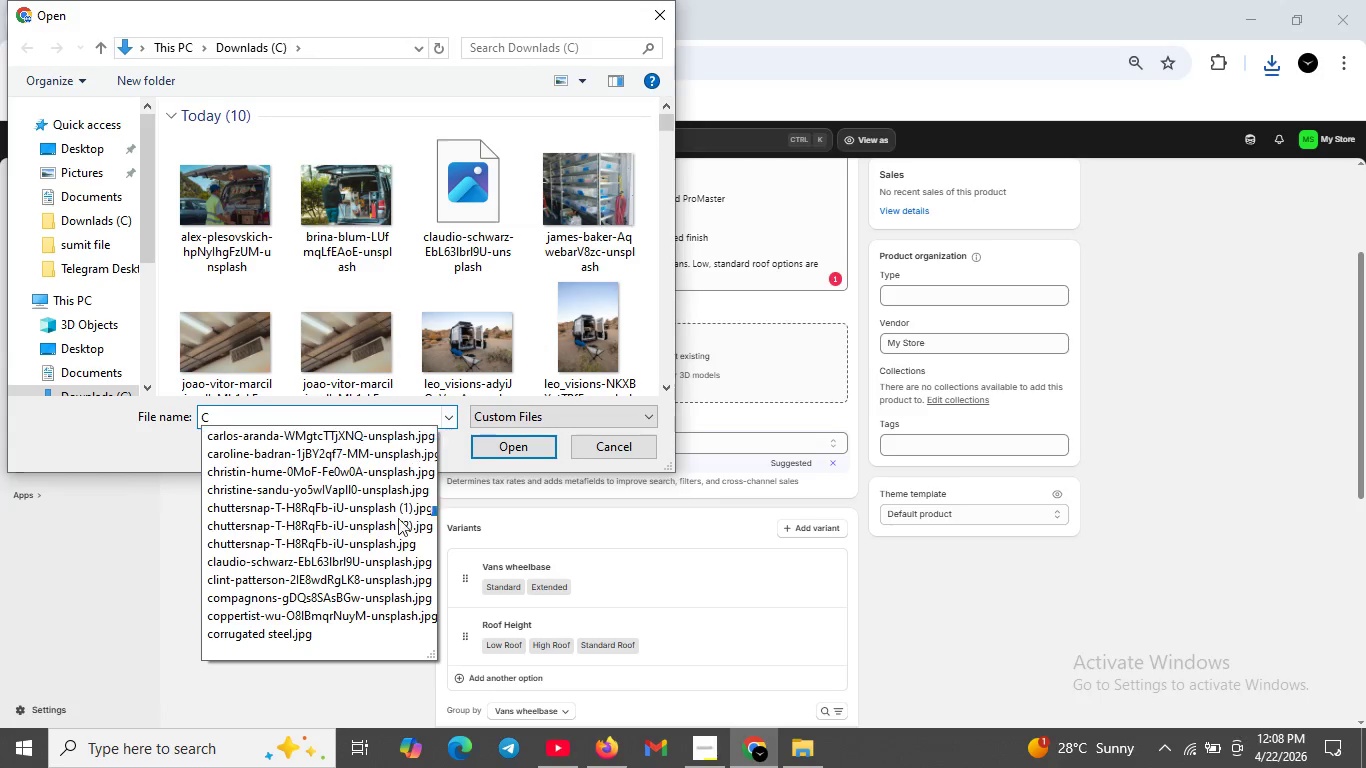 
left_click([373, 562])
 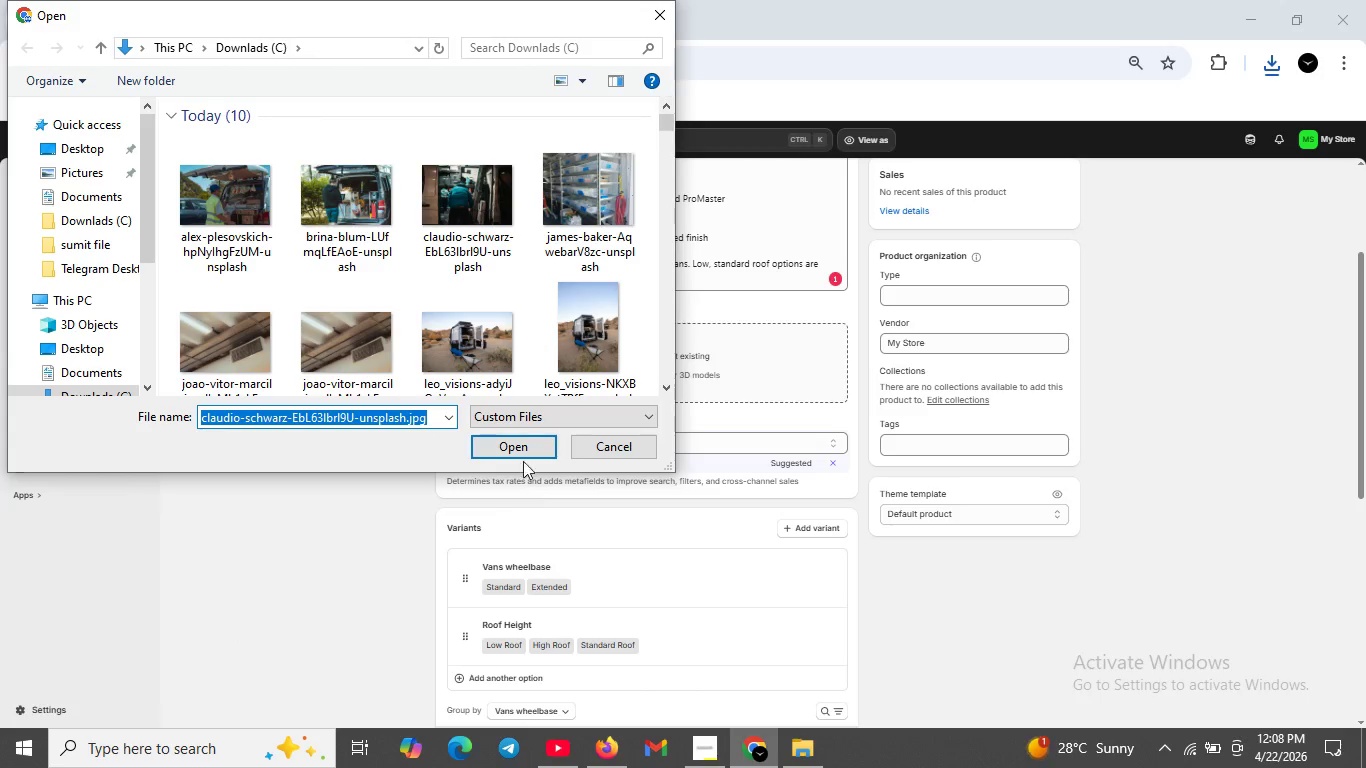 
left_click([522, 452])
 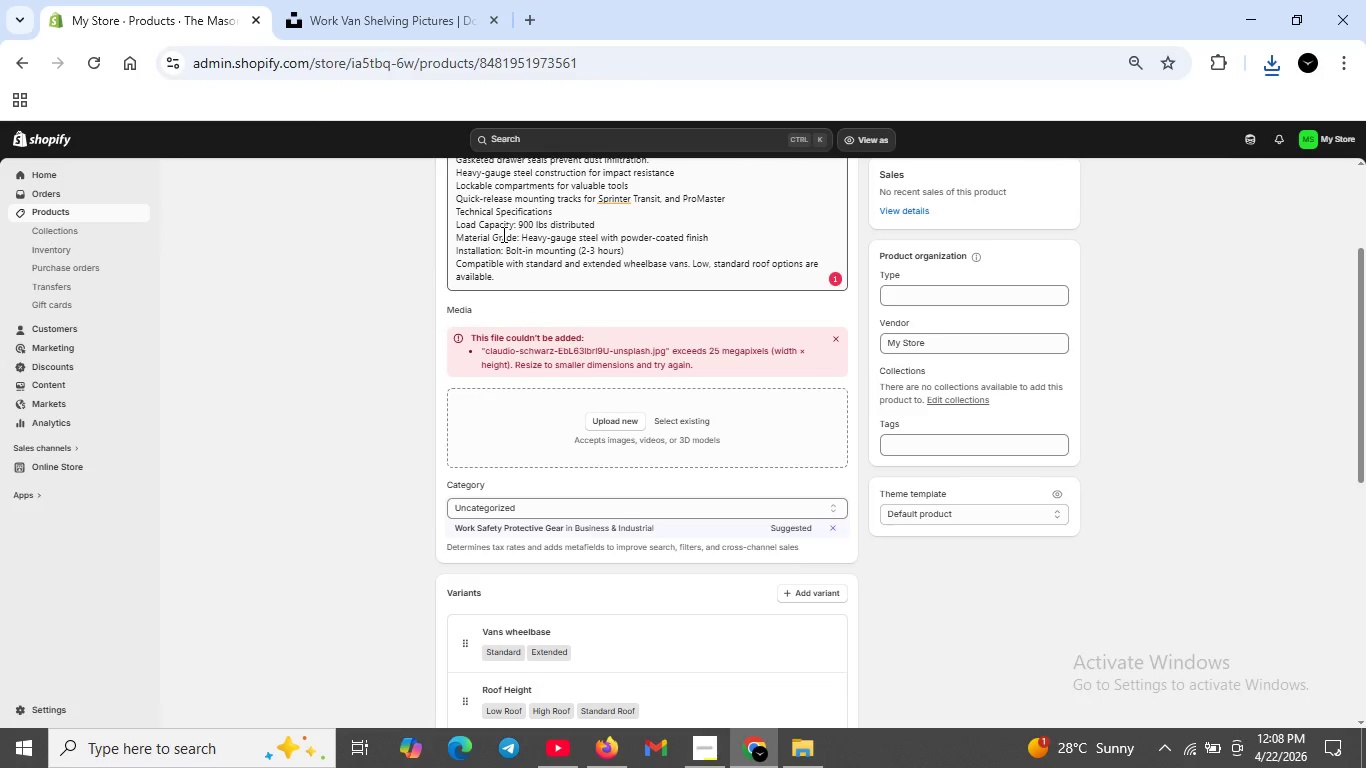 
left_click([619, 202])
 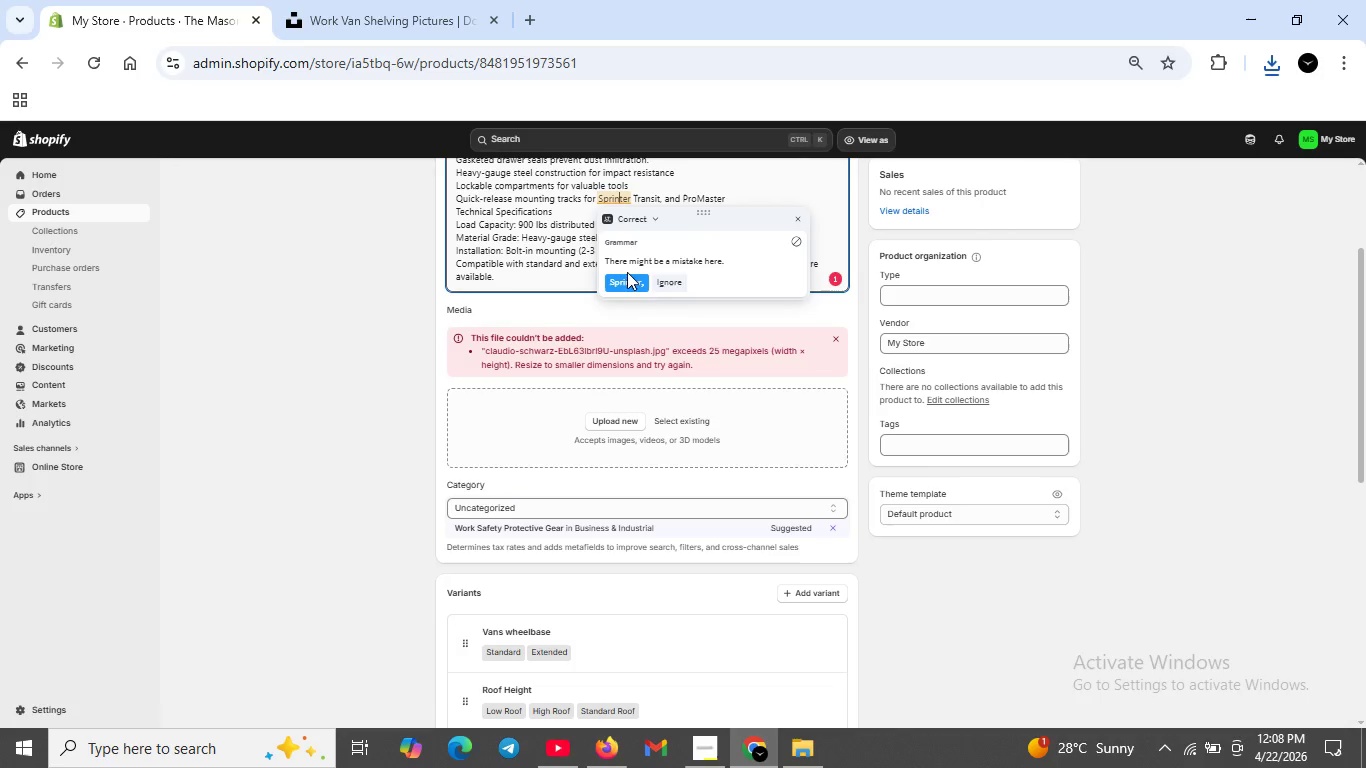 
left_click([630, 286])
 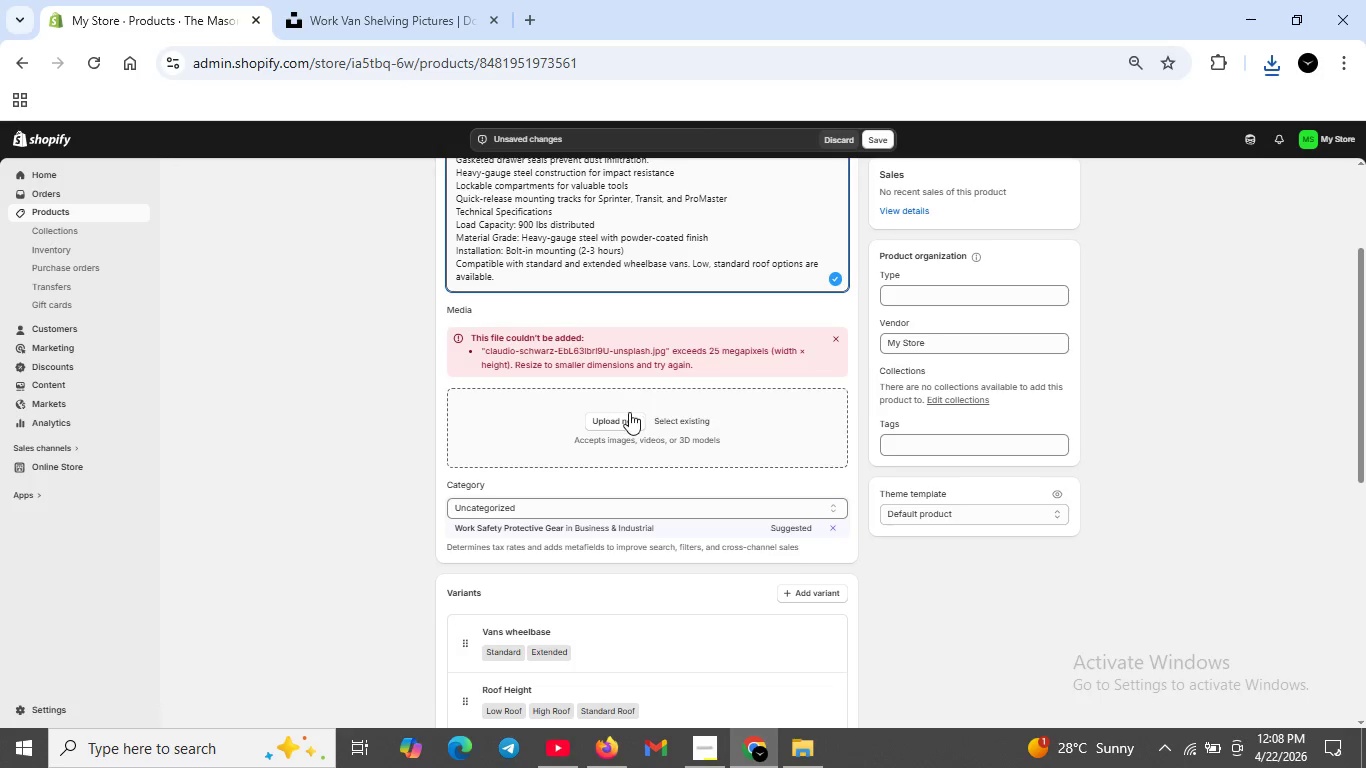 
left_click([420, 28])
 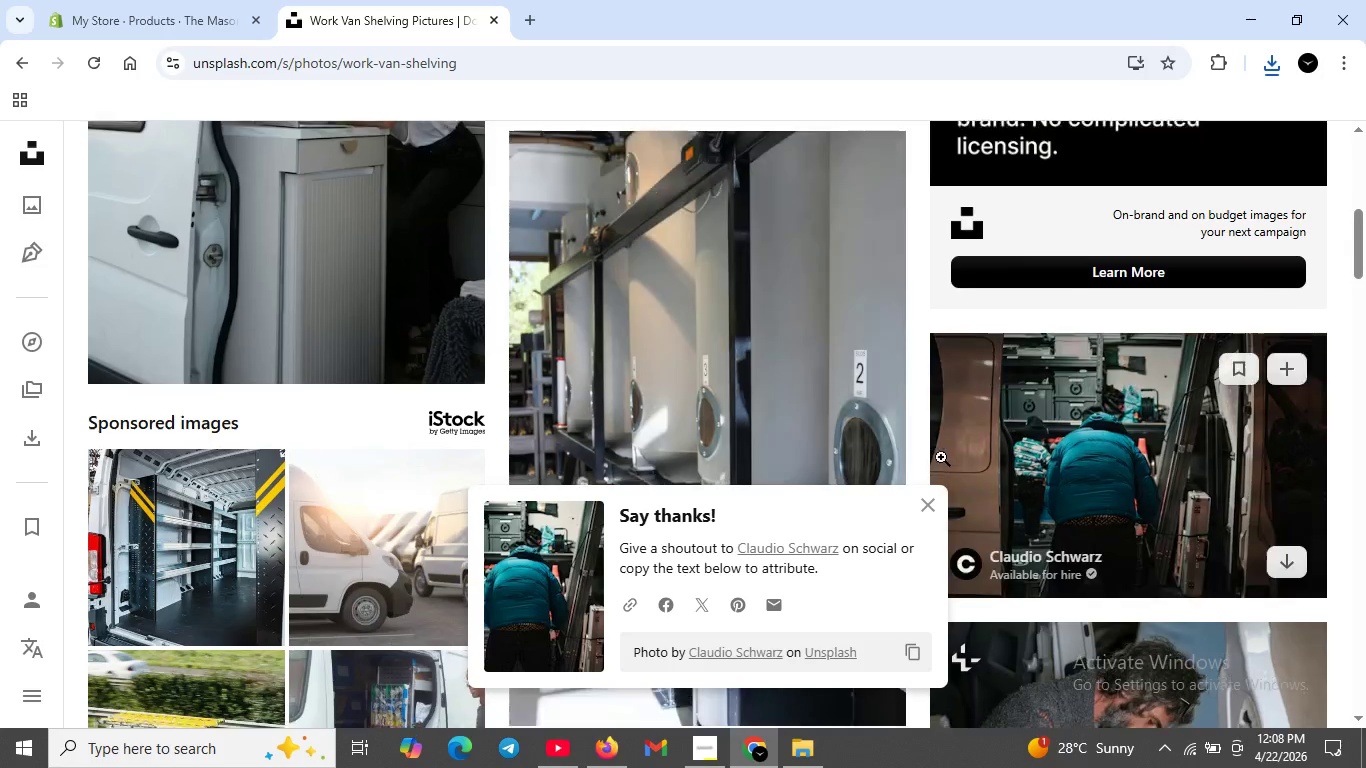 
scroll: coordinate [970, 461], scroll_direction: down, amount: 2.0
 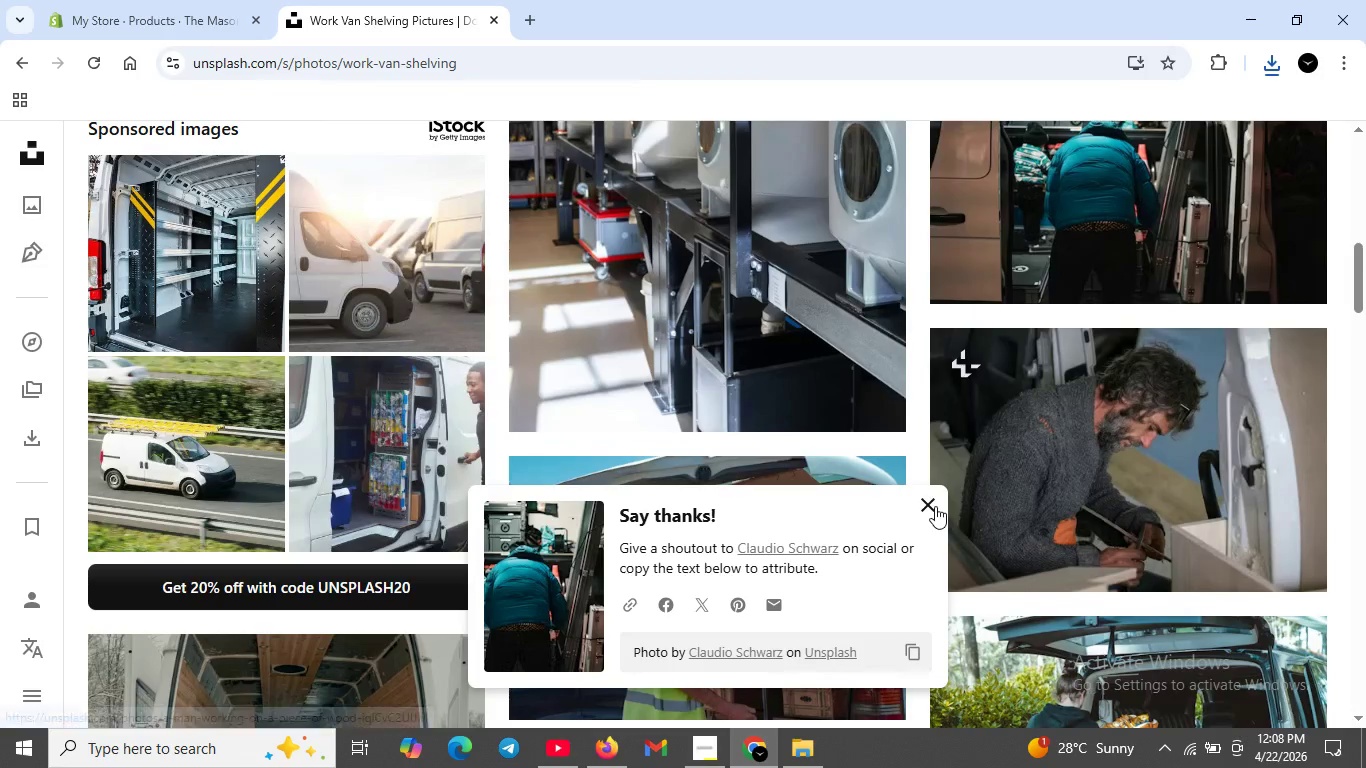 
left_click([935, 506])
 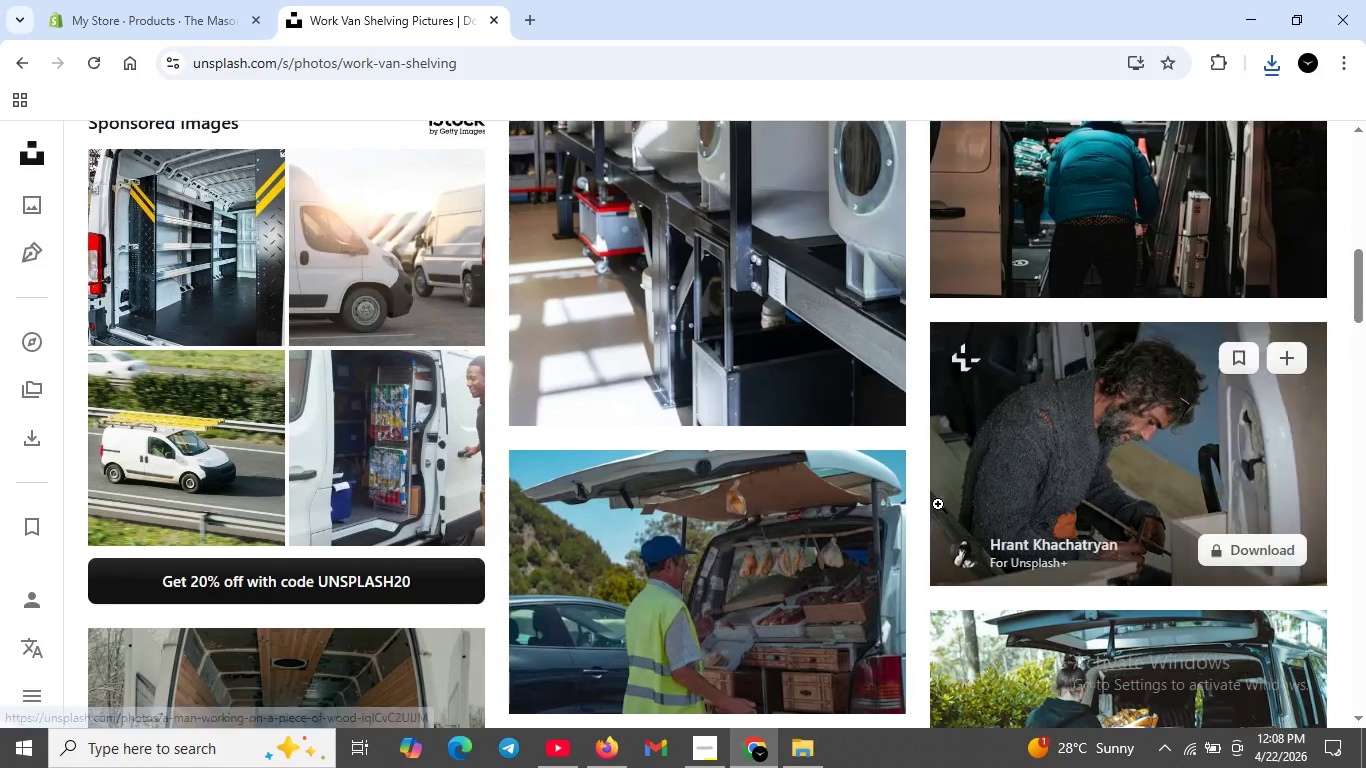 
scroll: coordinate [939, 504], scroll_direction: down, amount: 4.0
 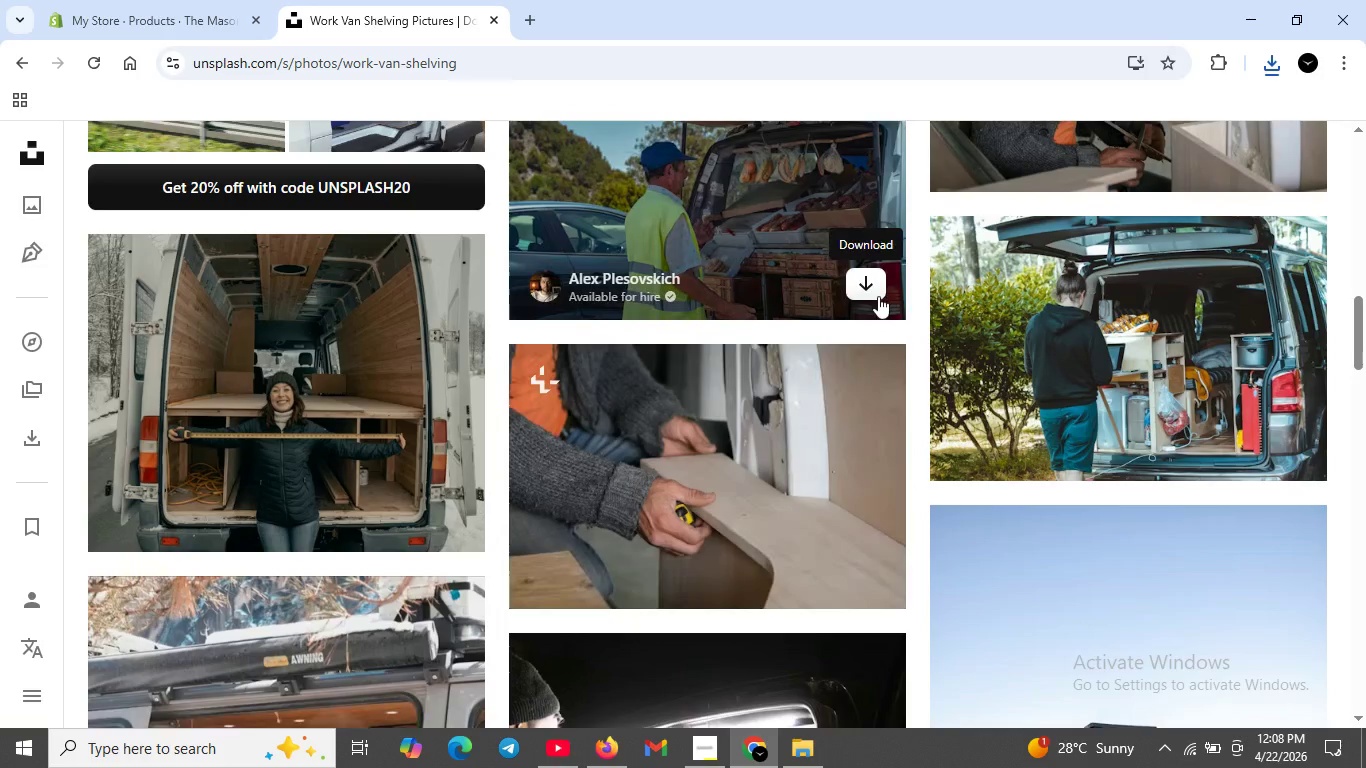 
left_click([872, 277])
 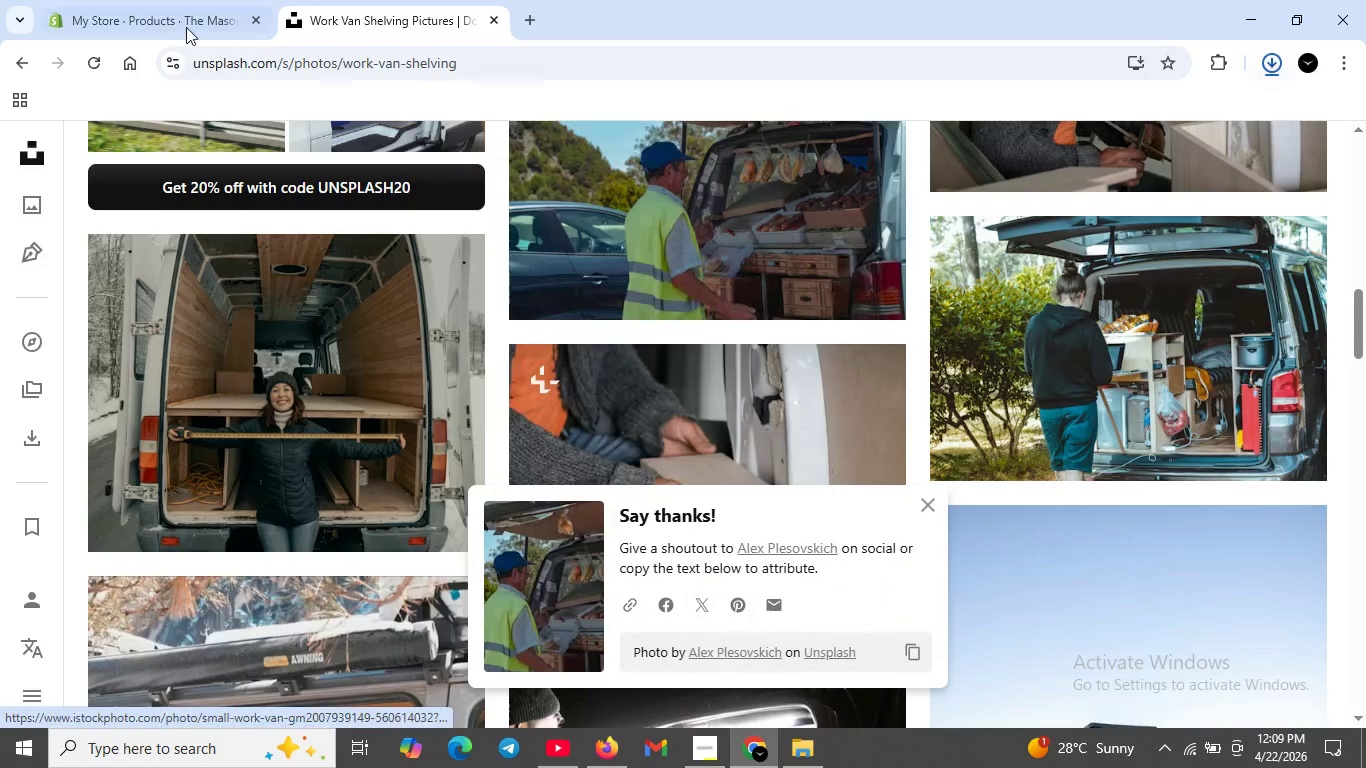 
left_click([186, 26])
 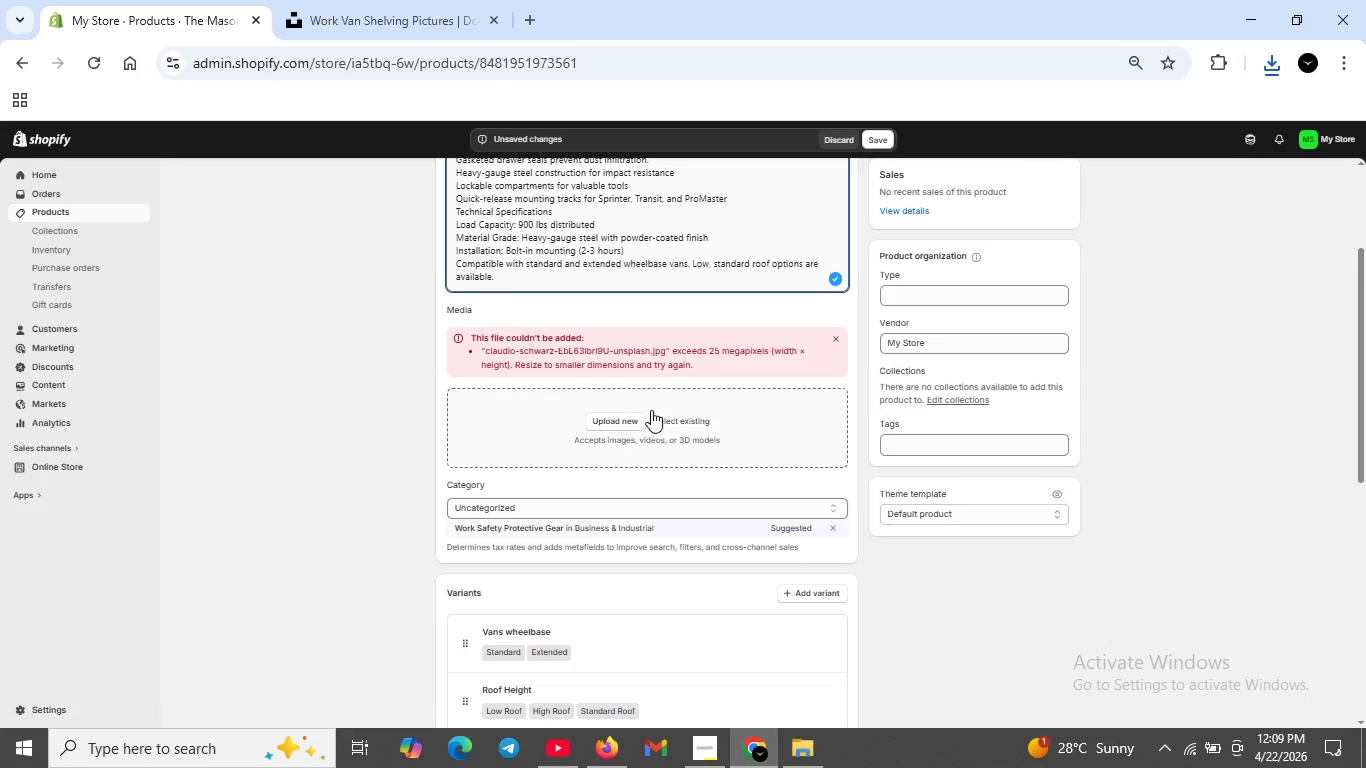 
left_click([618, 423])
 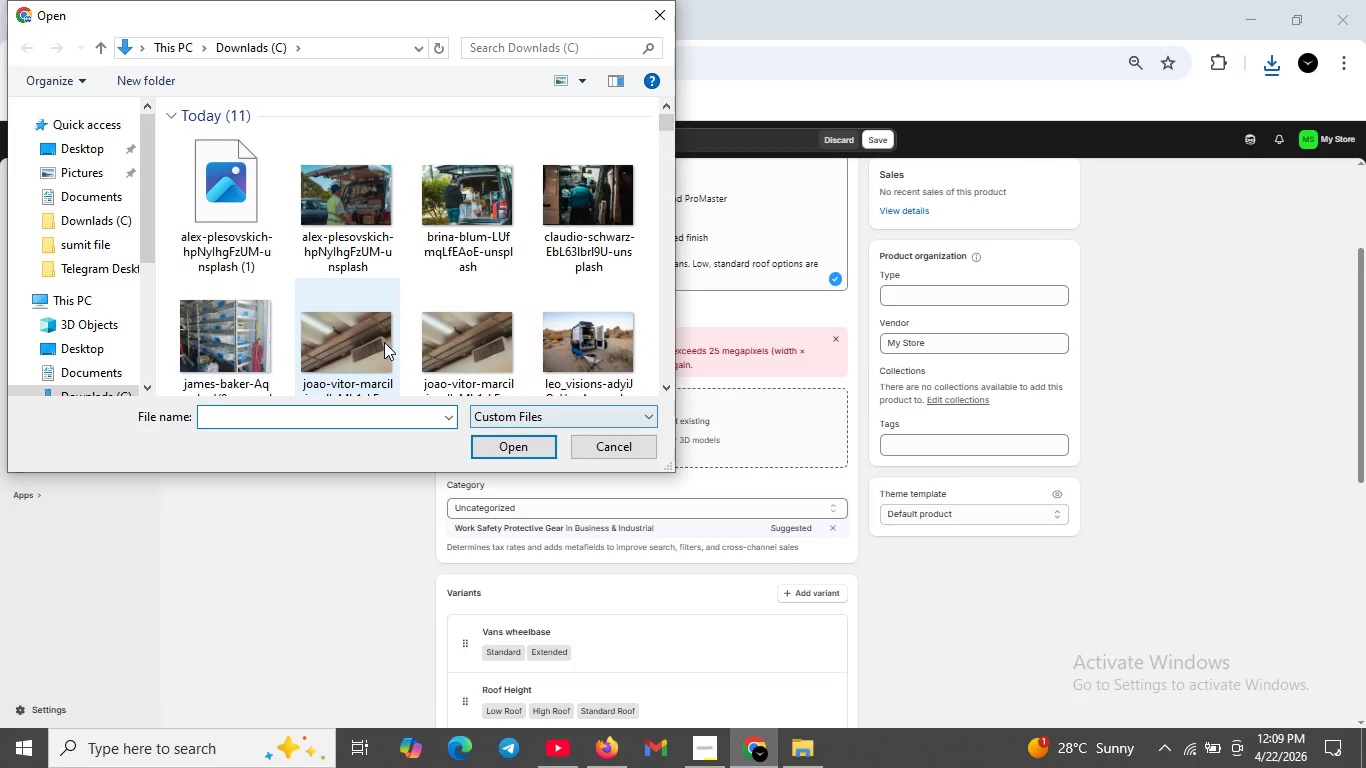 
left_click([365, 223])
 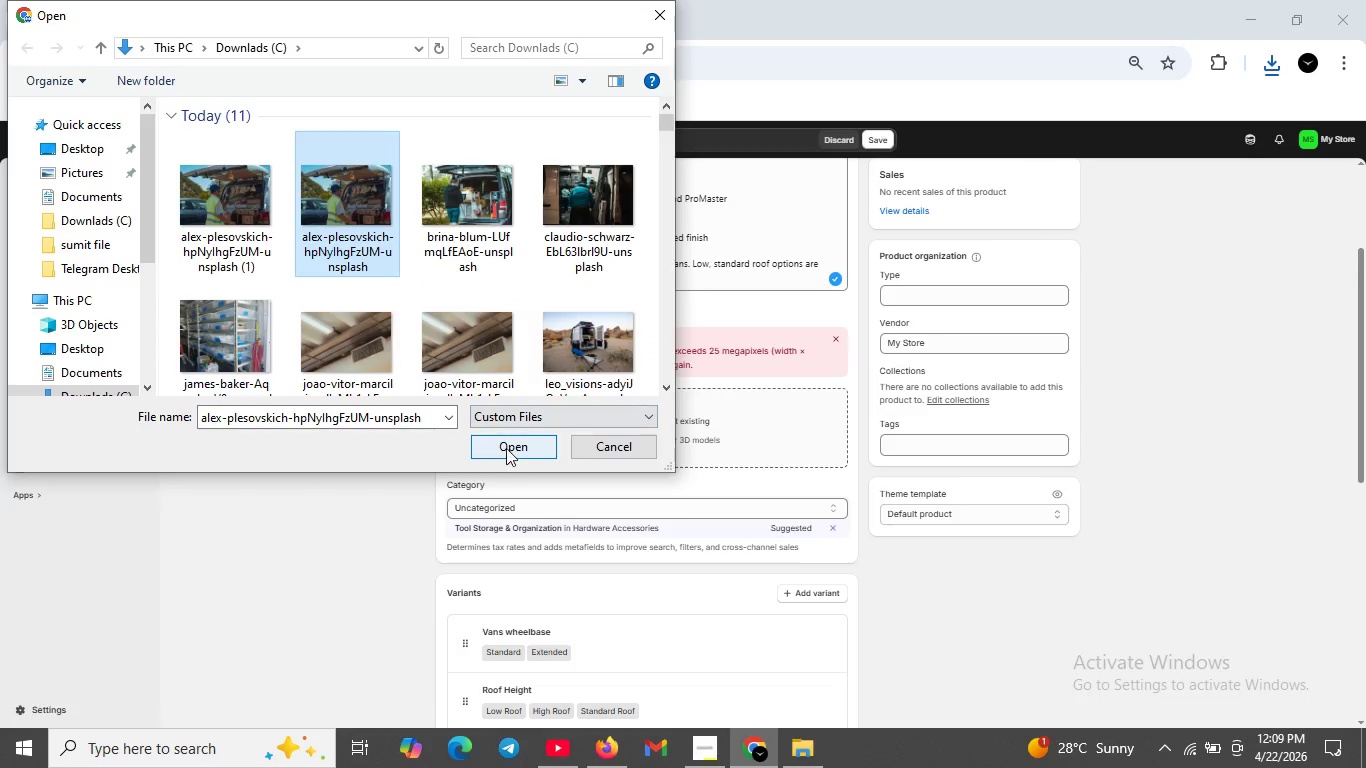 
left_click([506, 448])
 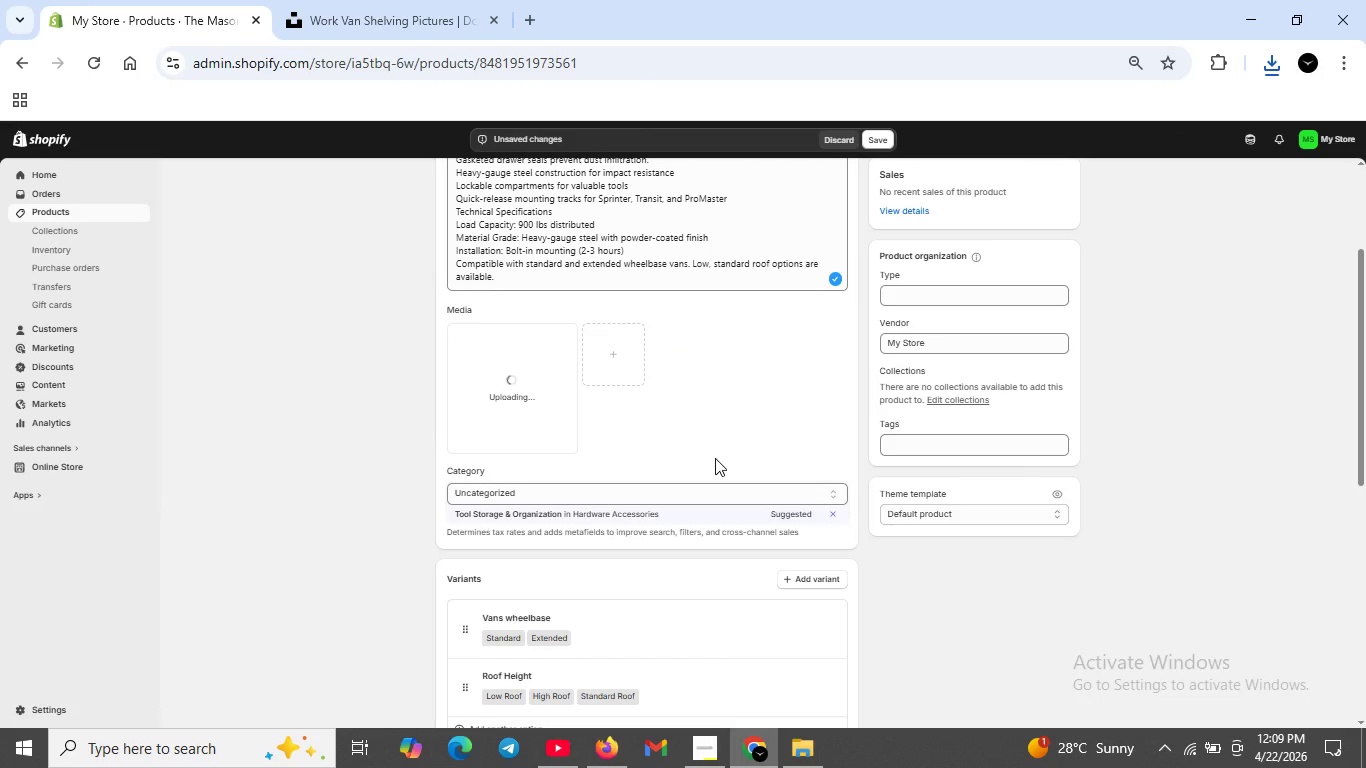 
wait(7.77)
 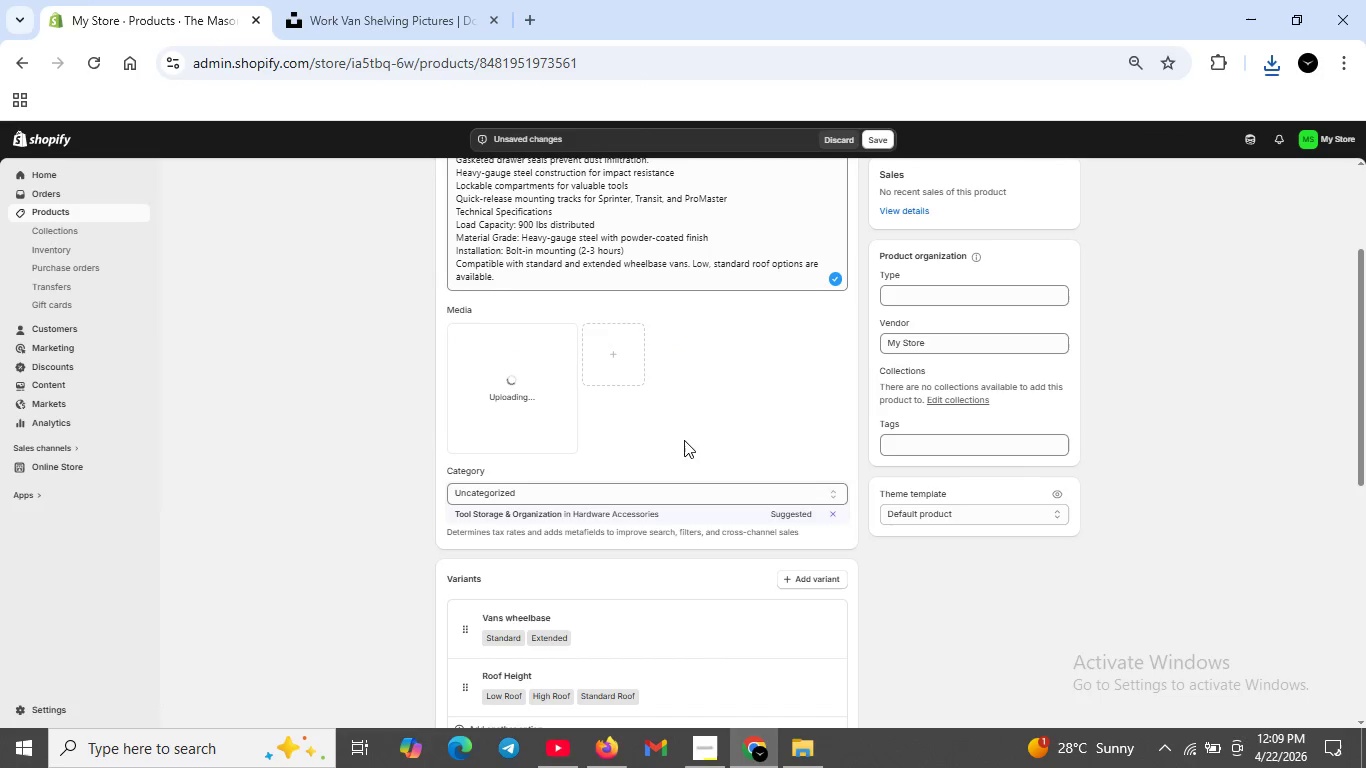 
scroll: coordinate [716, 464], scroll_direction: down, amount: 7.0
 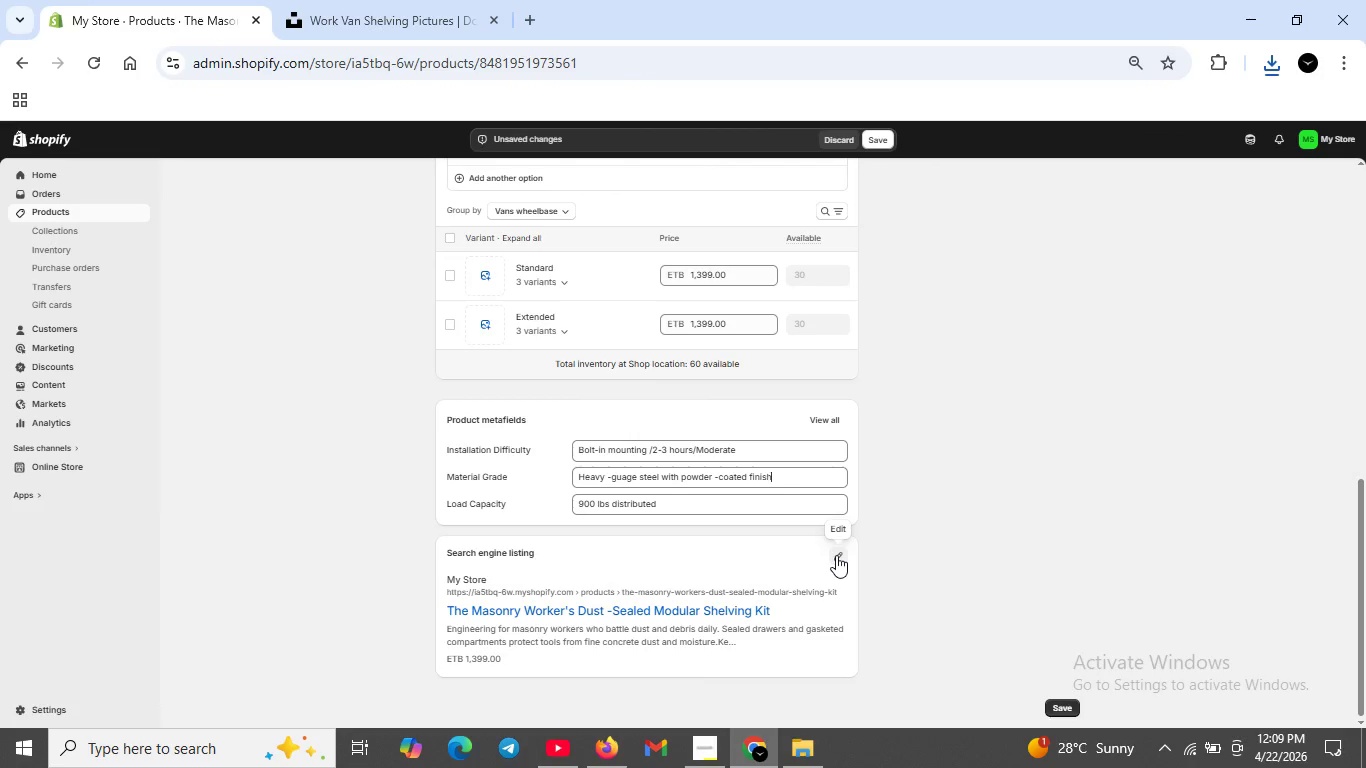 
left_click([836, 555])
 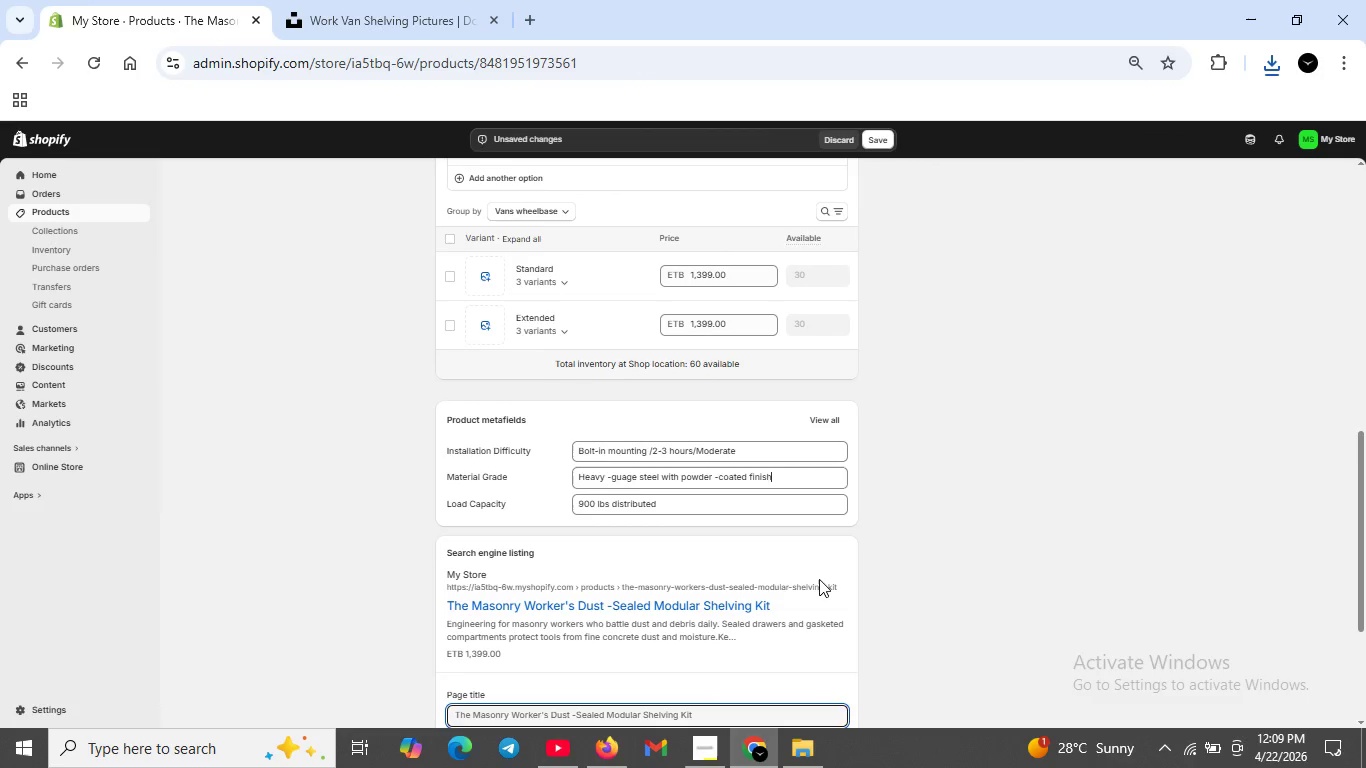 
scroll: coordinate [819, 579], scroll_direction: down, amount: 2.0
 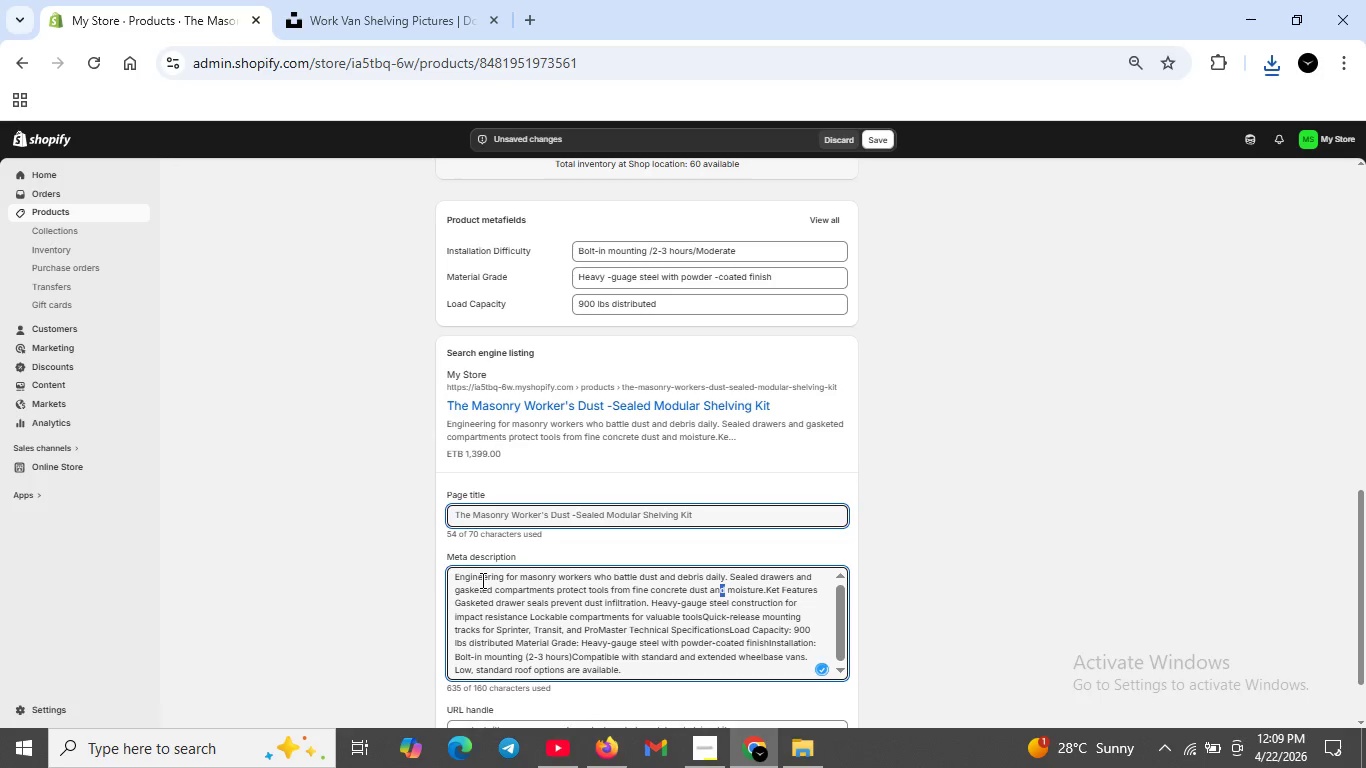 
left_click_drag(start_coordinate=[457, 575], to_coordinate=[629, 670])
 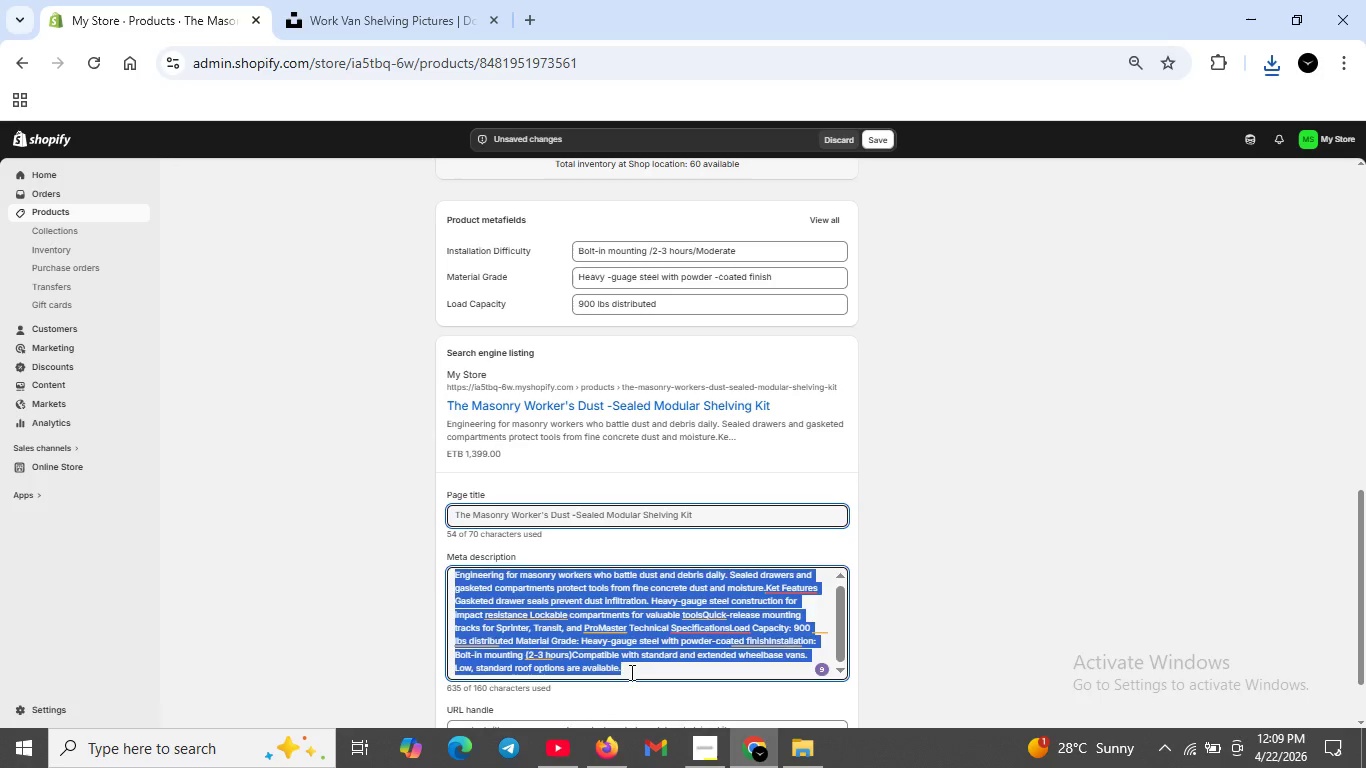 
key(Backspace)
 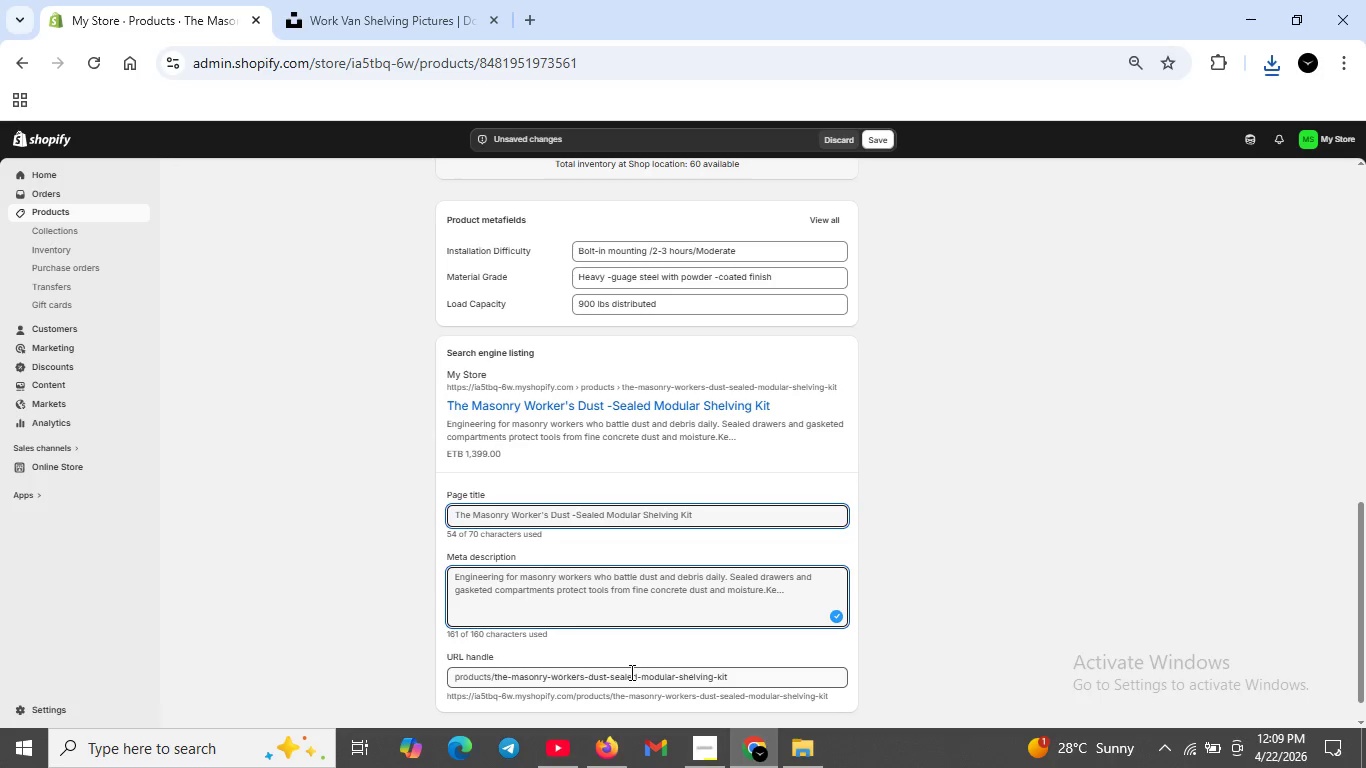 
wait(11.38)
 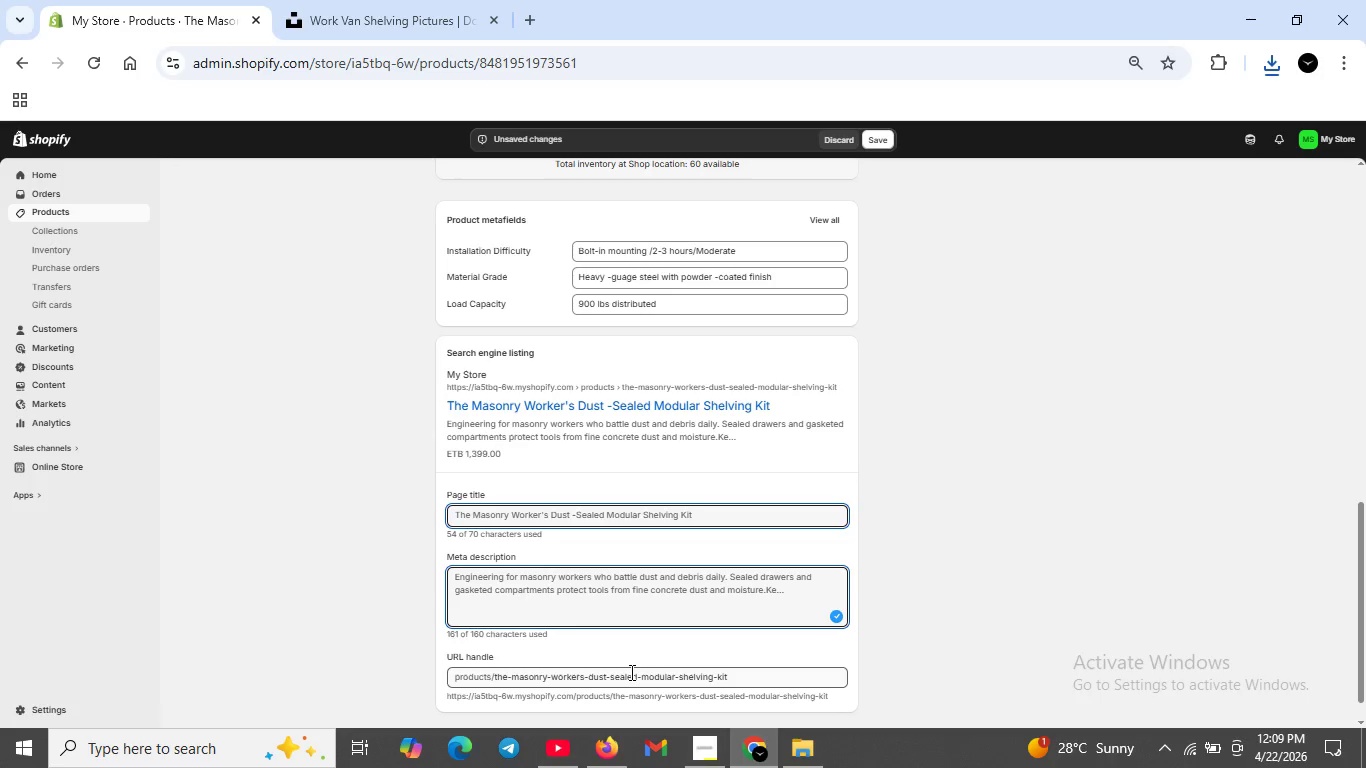 
left_click([586, 596])
 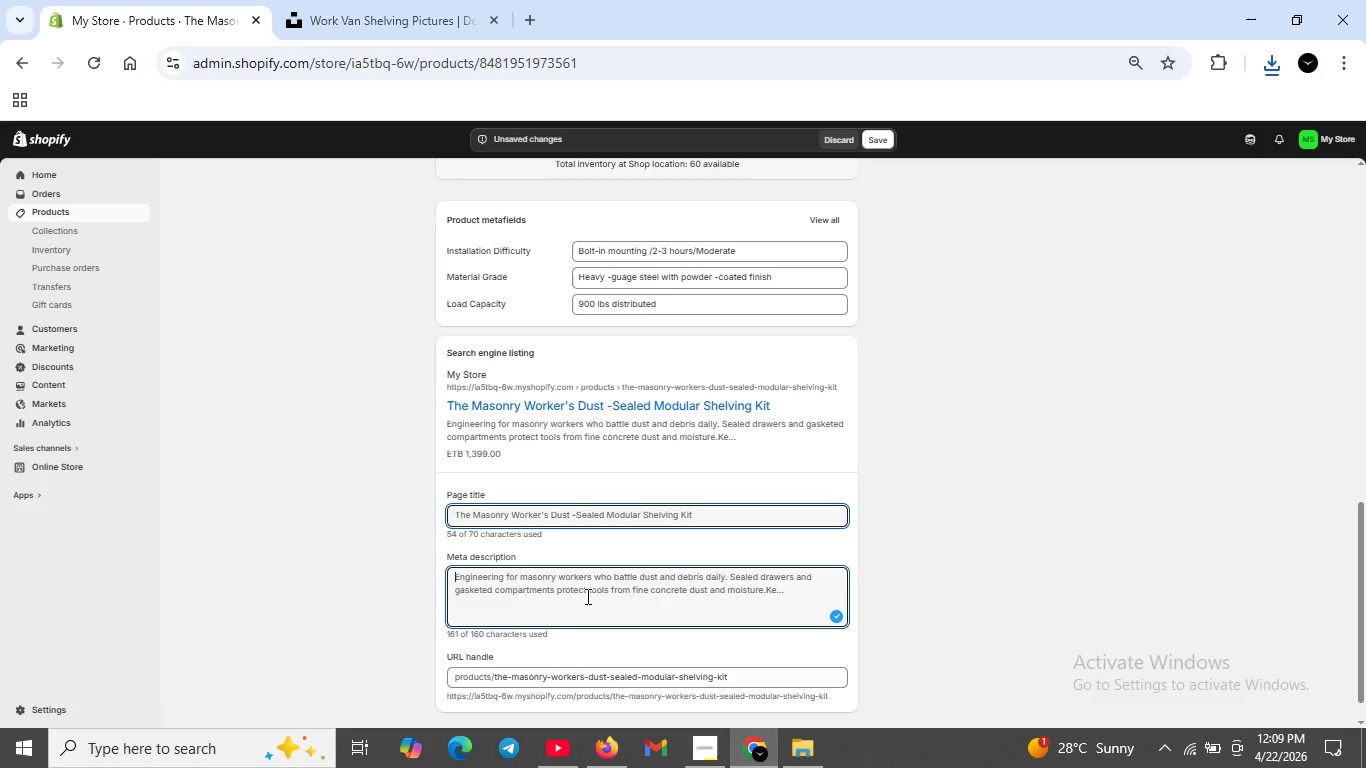 
type(Dust sealed)
 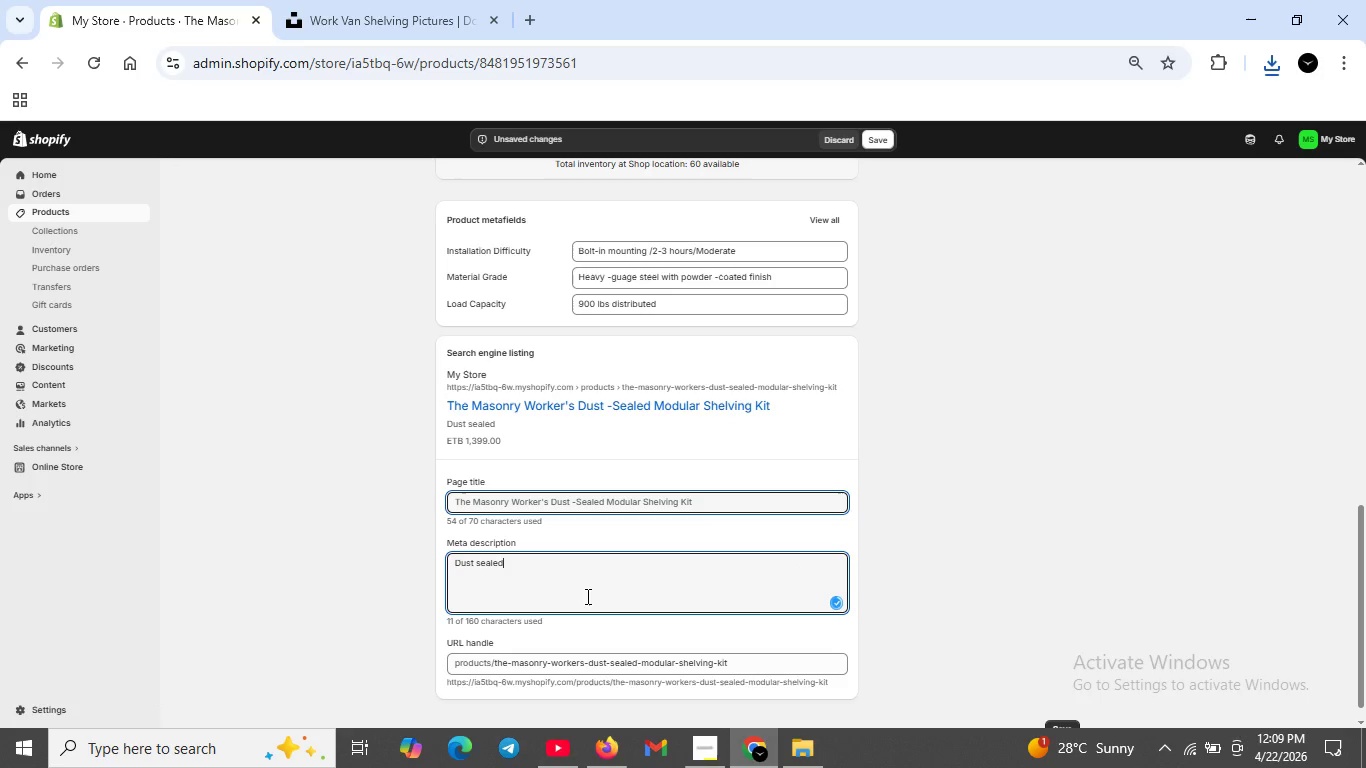 
key(ArrowLeft)
 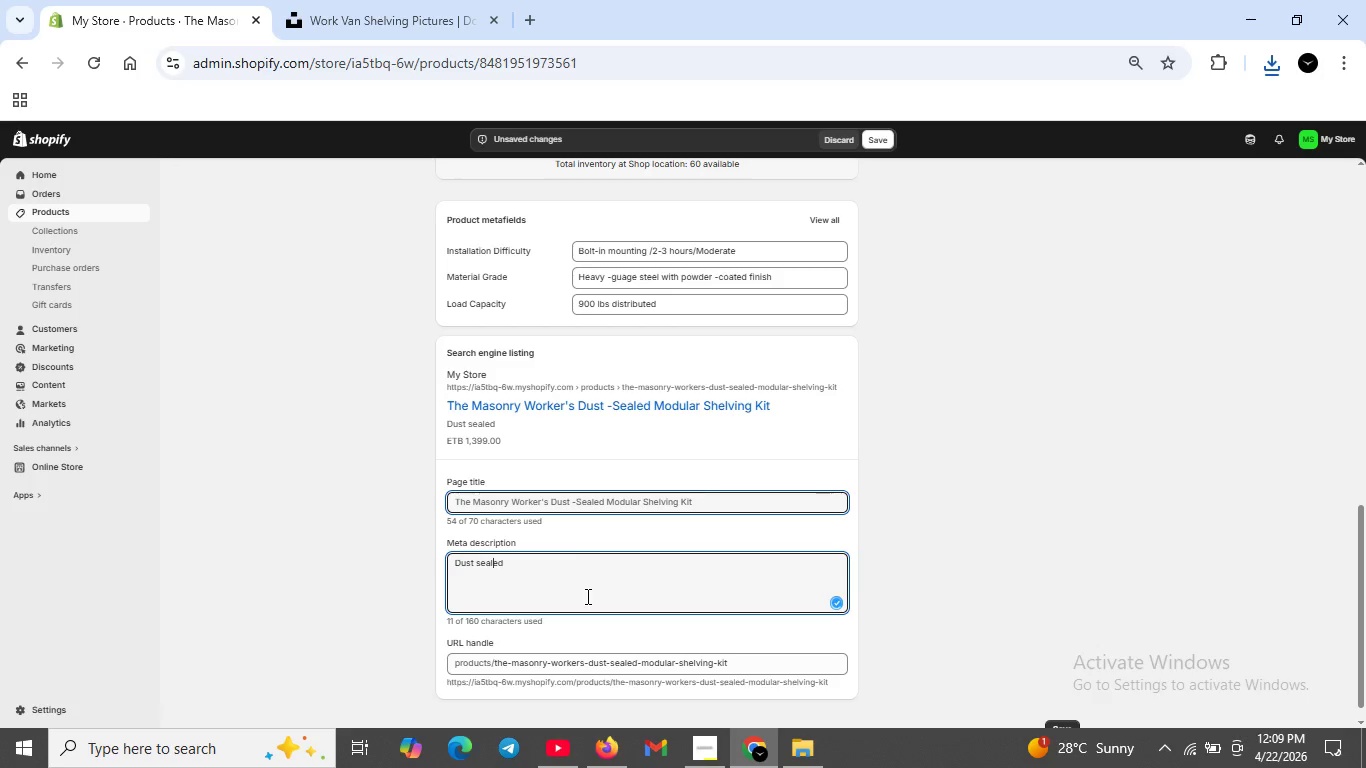 
key(ArrowLeft)
 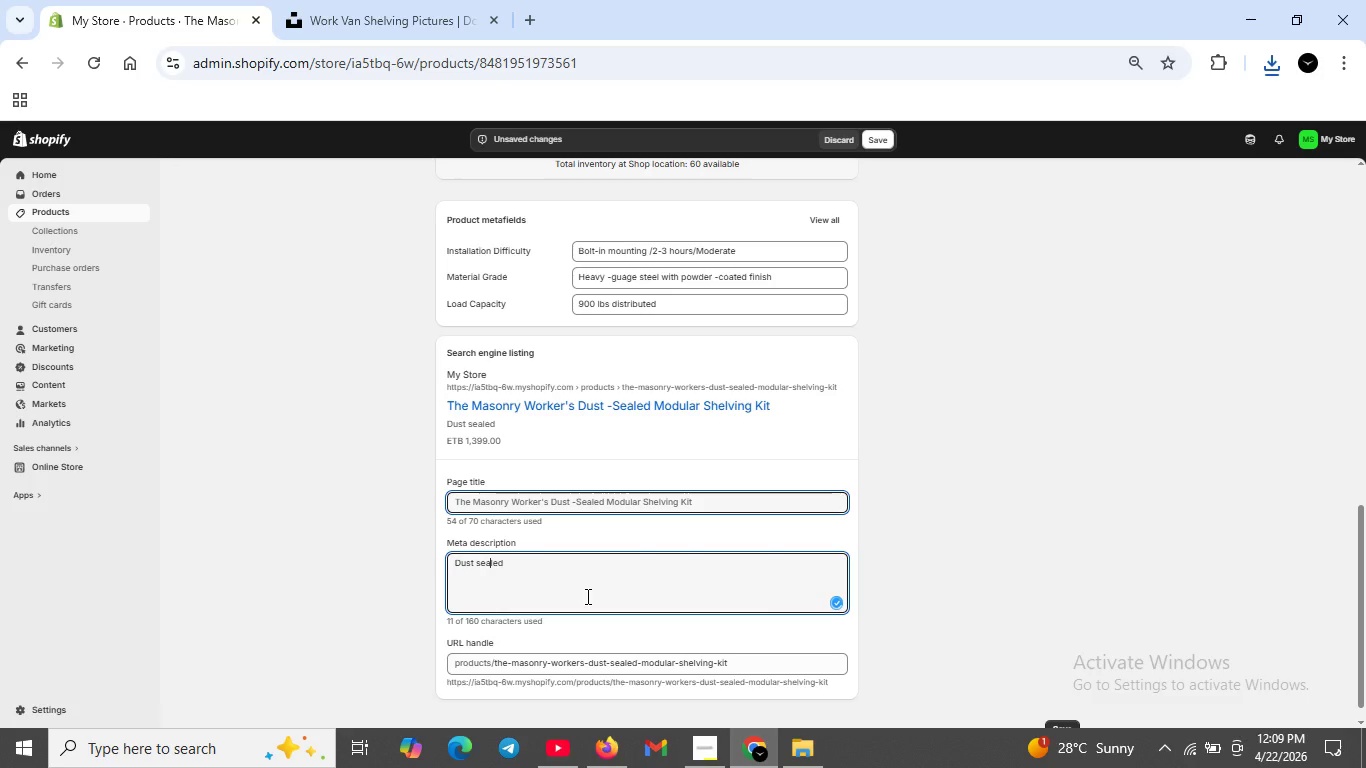 
key(ArrowLeft)
 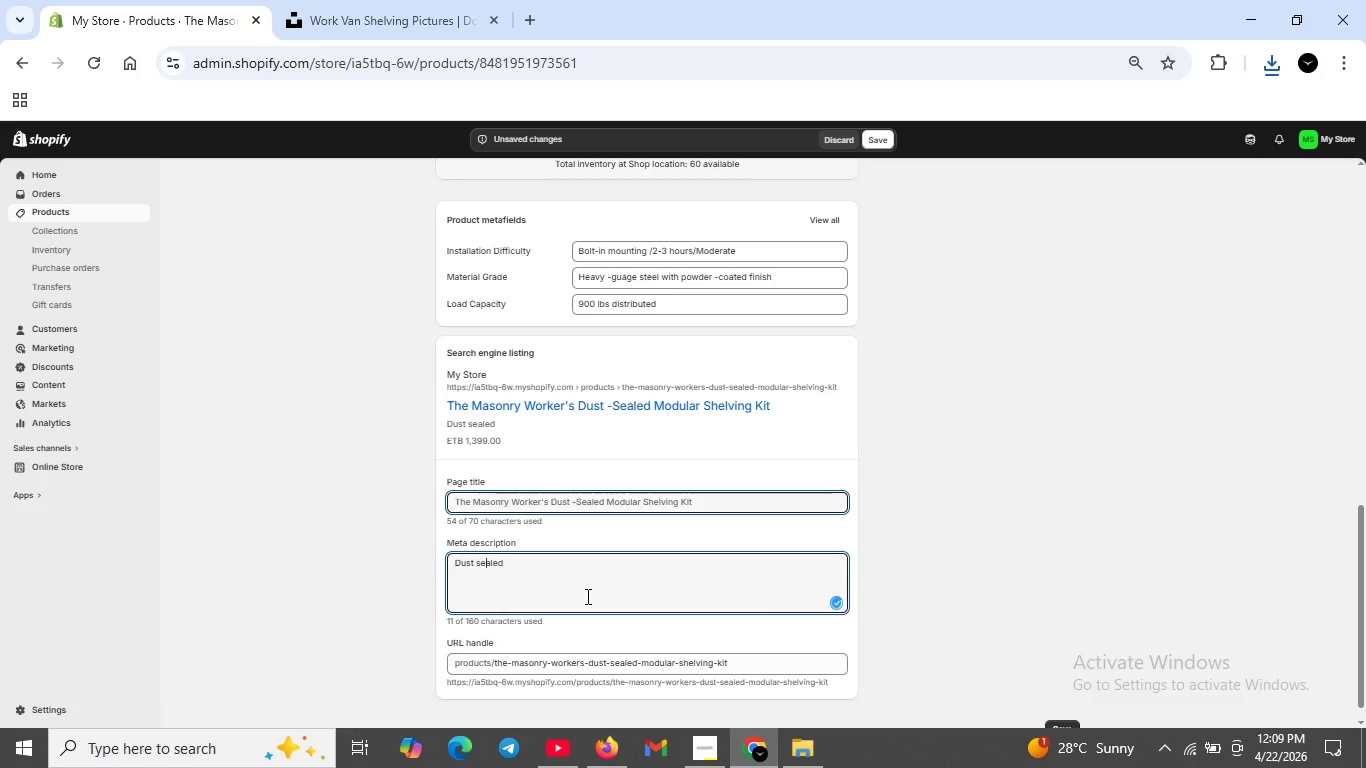 
key(ArrowLeft)
 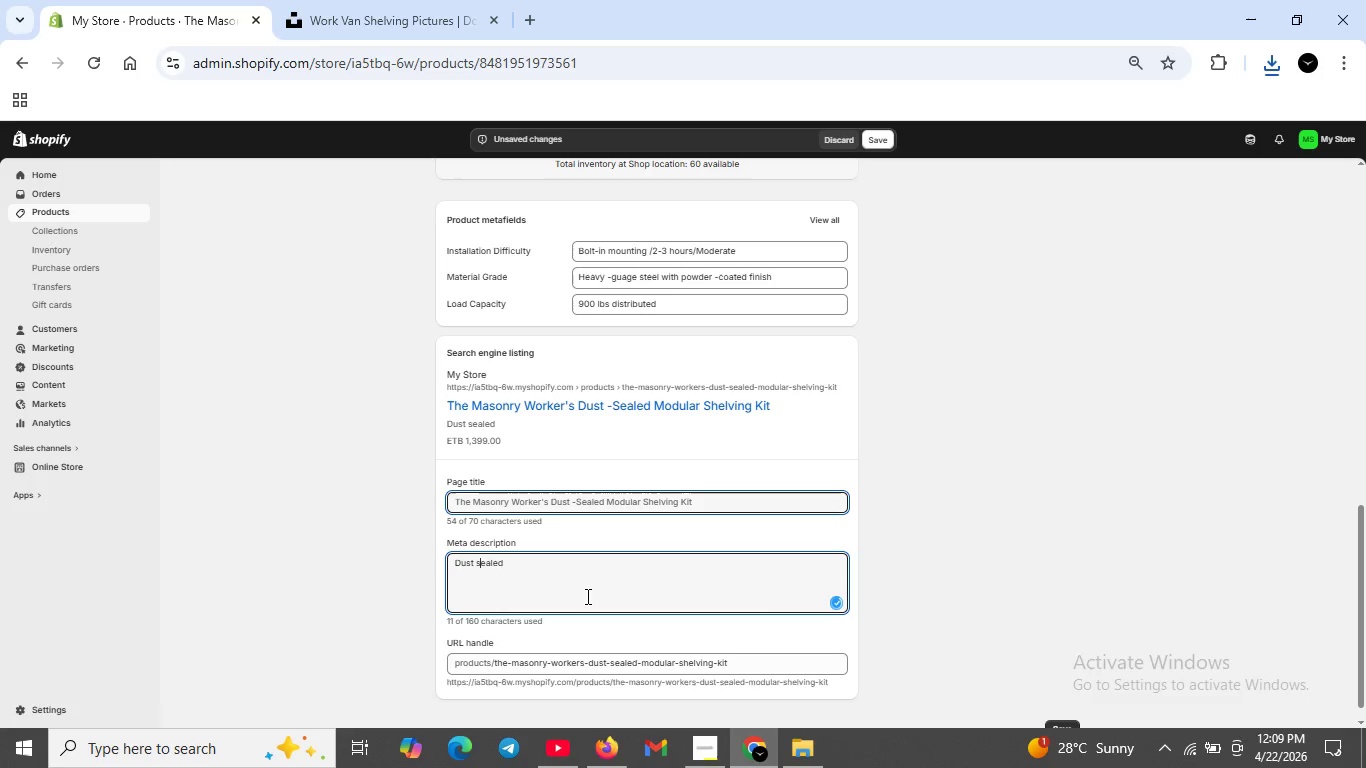 
key(ArrowLeft)
 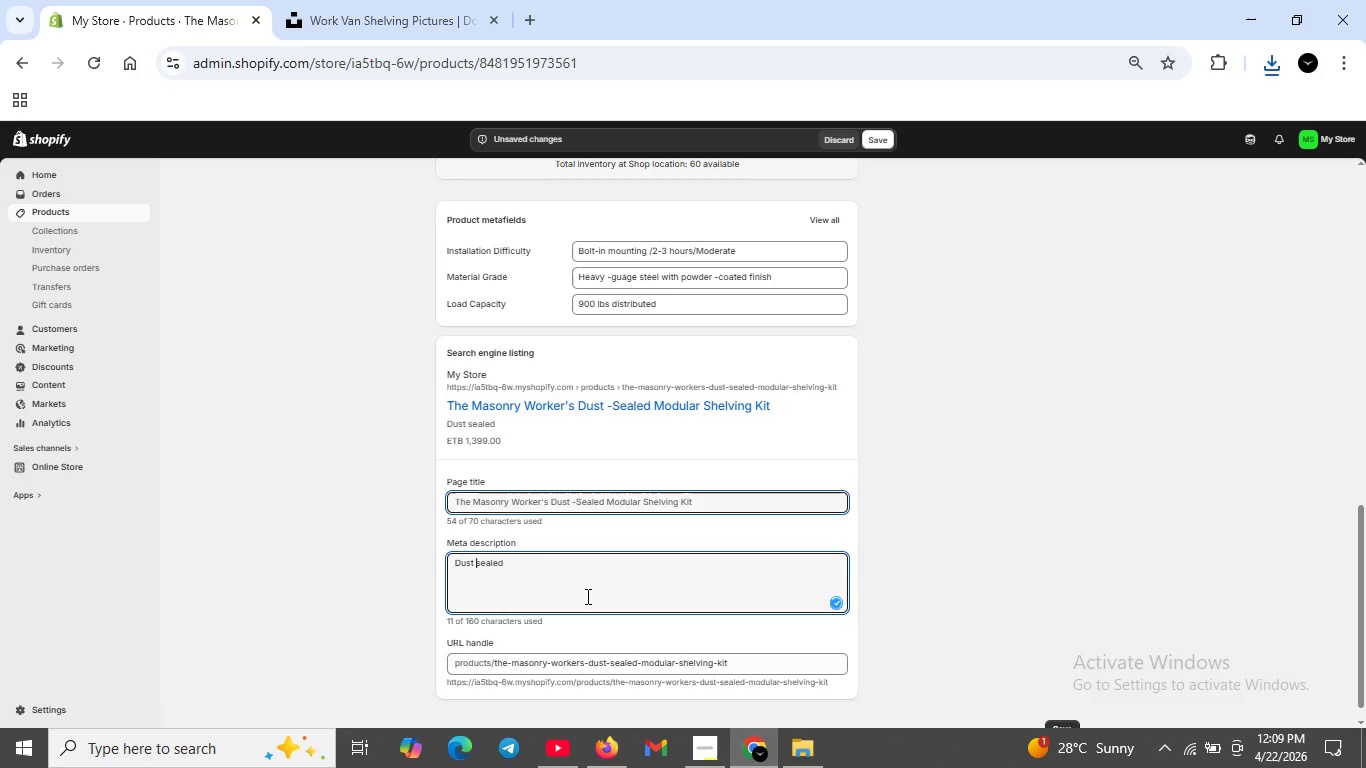 
key(ArrowLeft)
 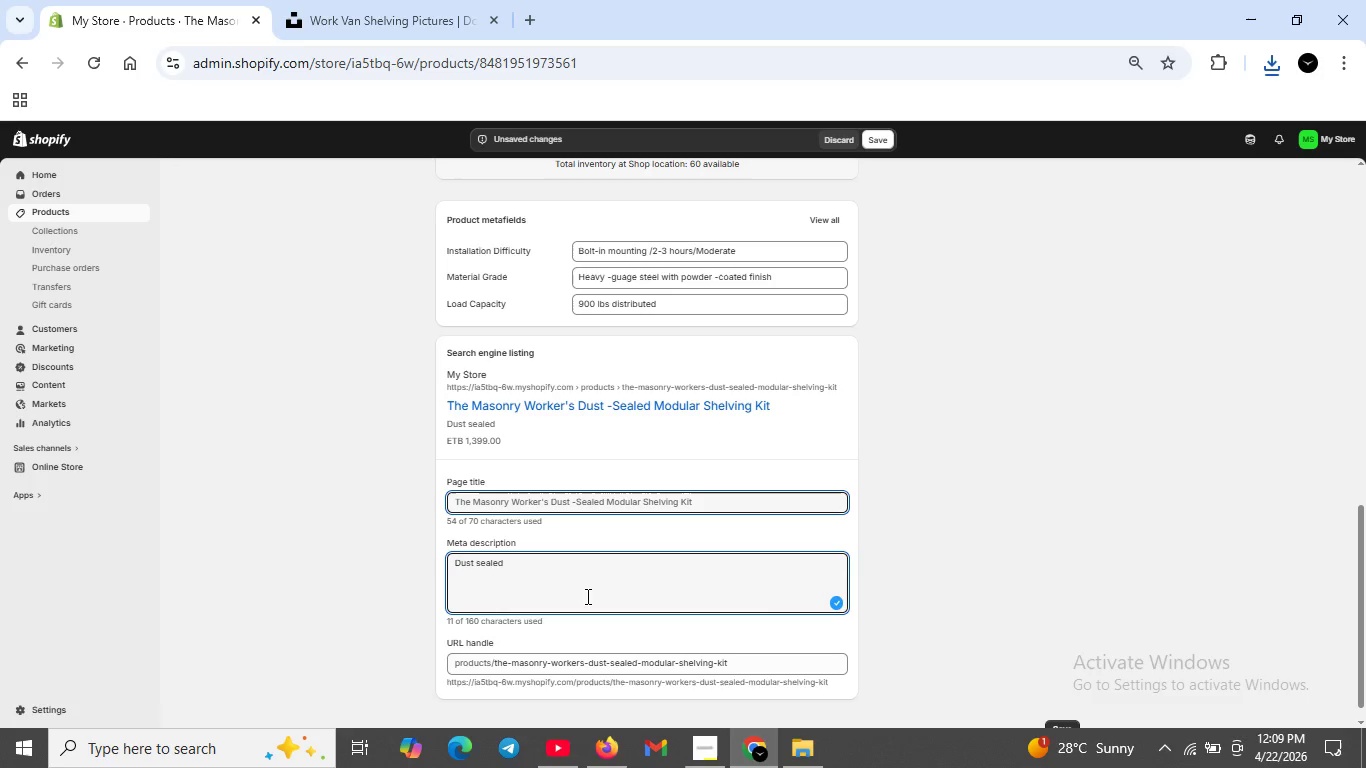 
key(Minus)
 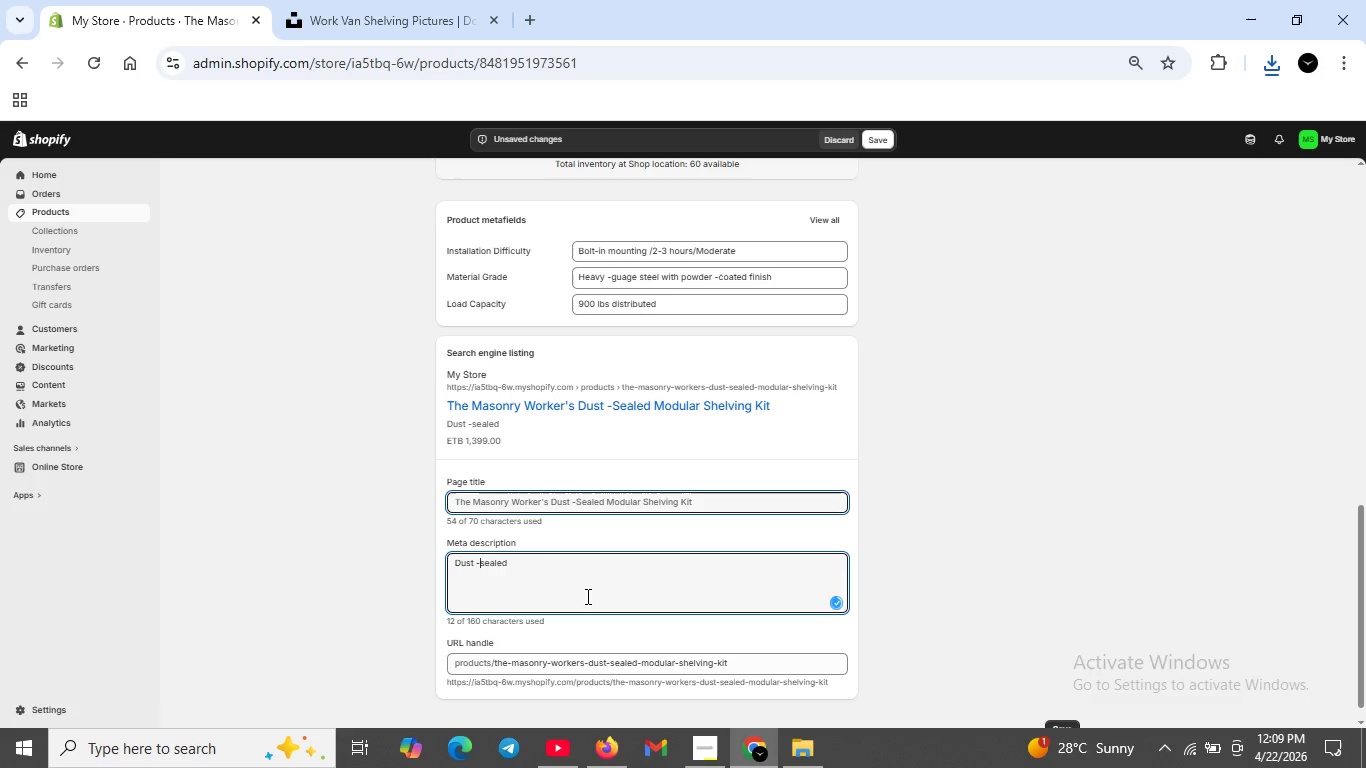 
key(ArrowRight)
 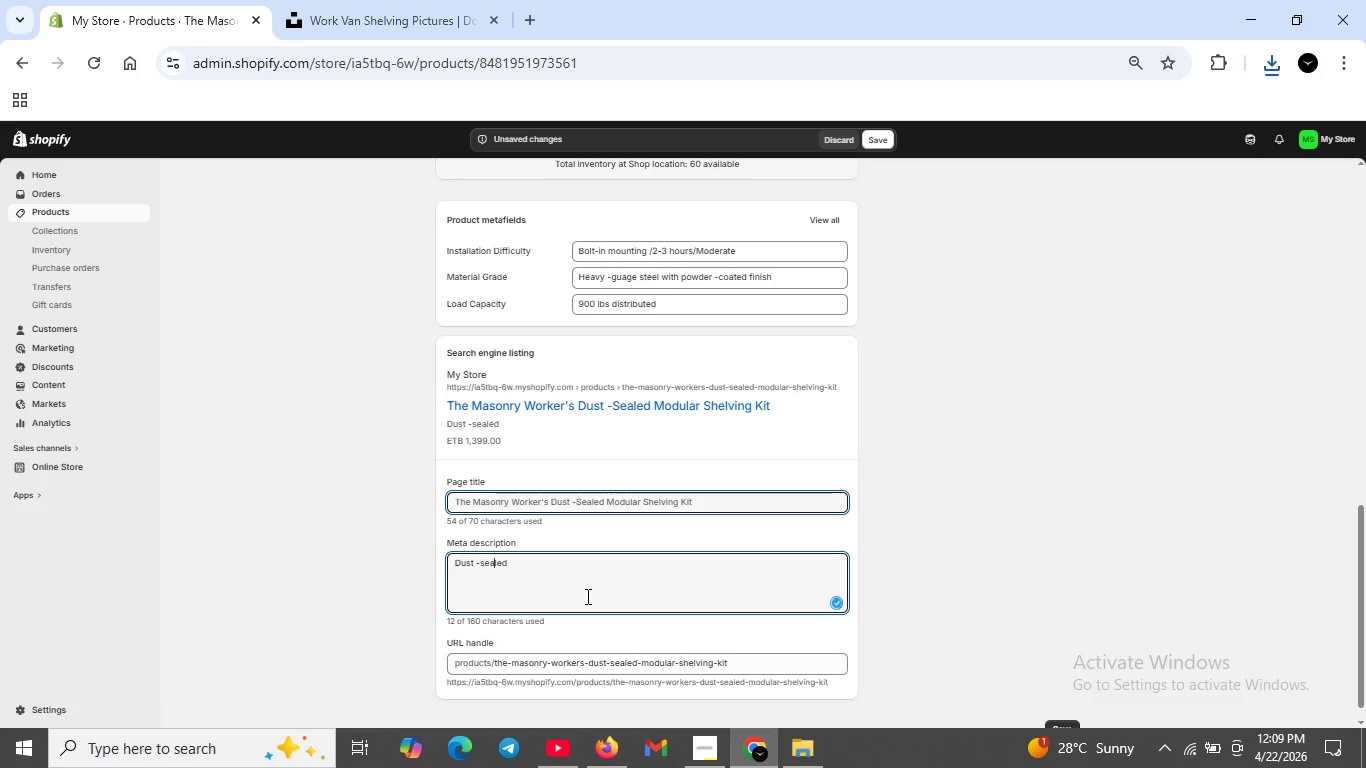 
key(ArrowRight)
 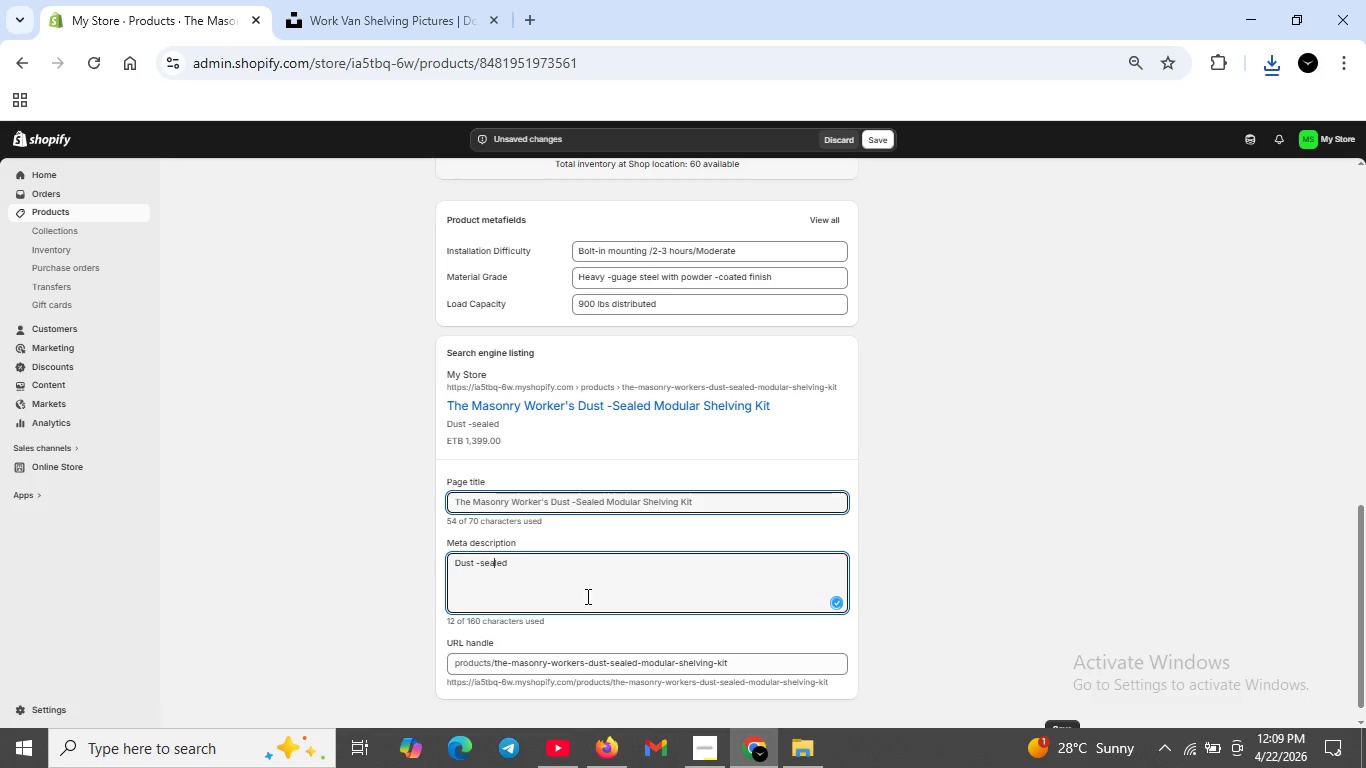 
key(ArrowRight)
 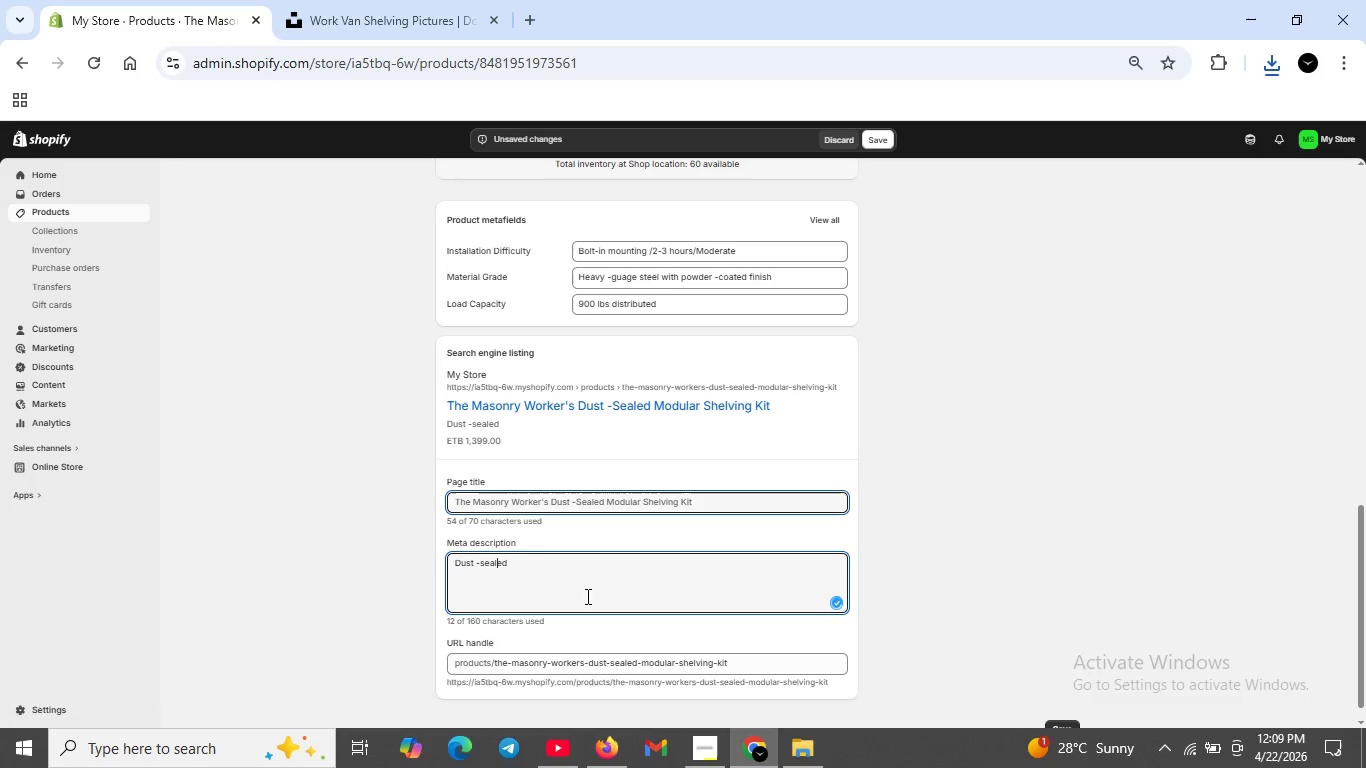 
key(ArrowRight)
 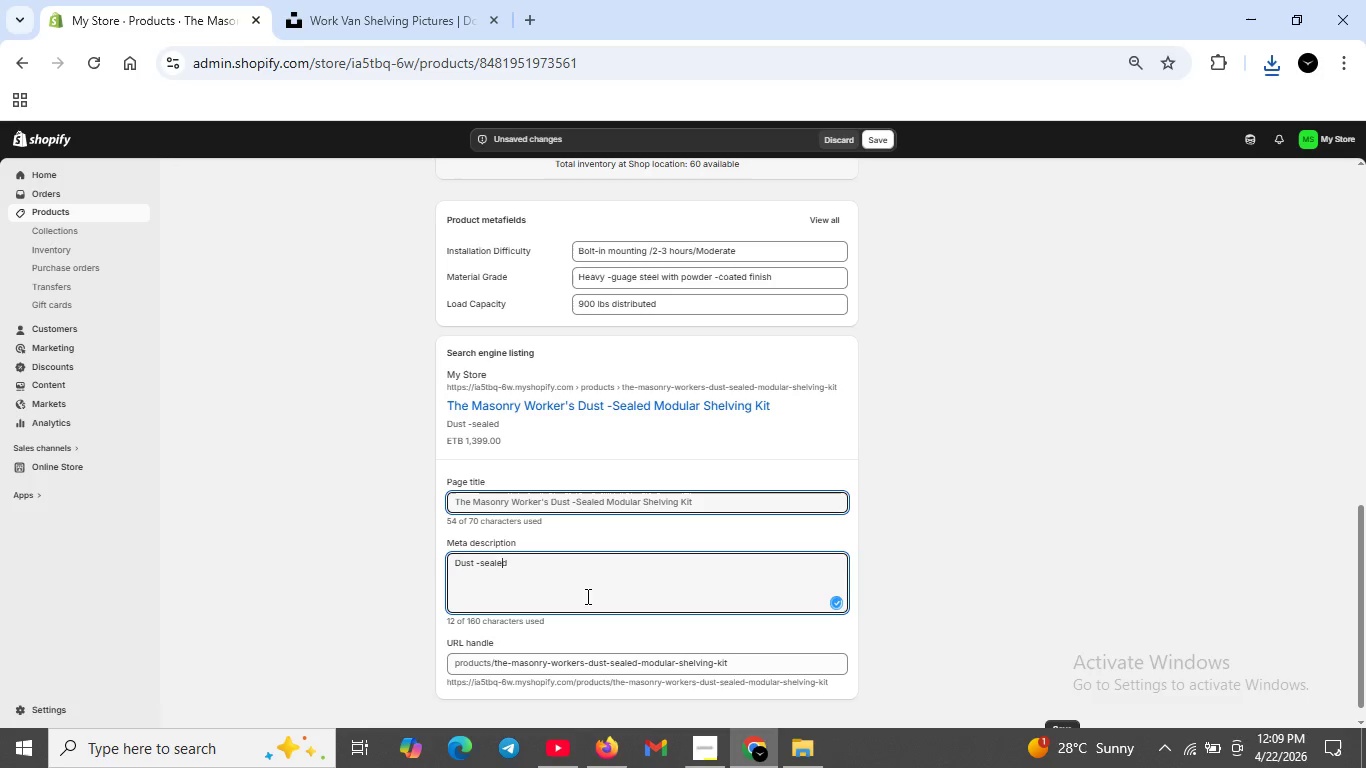 
key(ArrowRight)
 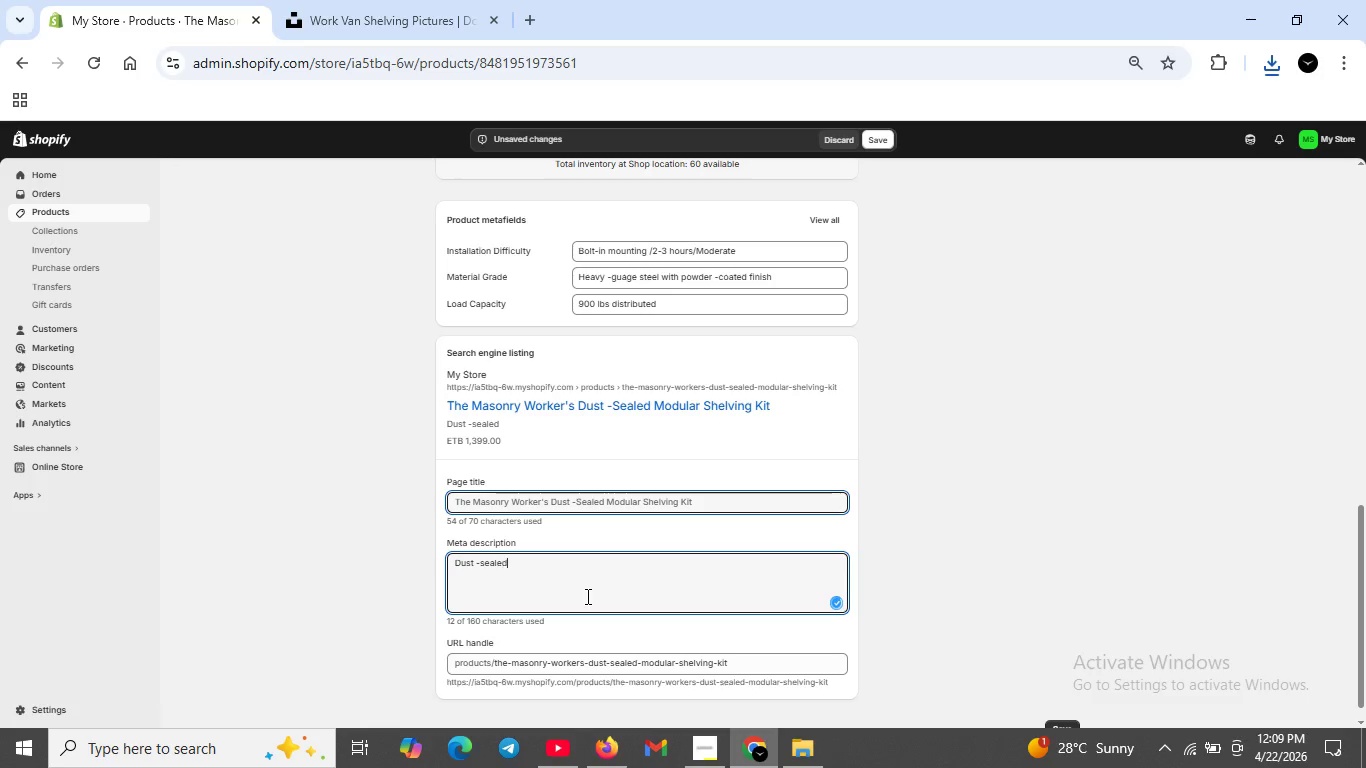 
key(ArrowRight)
 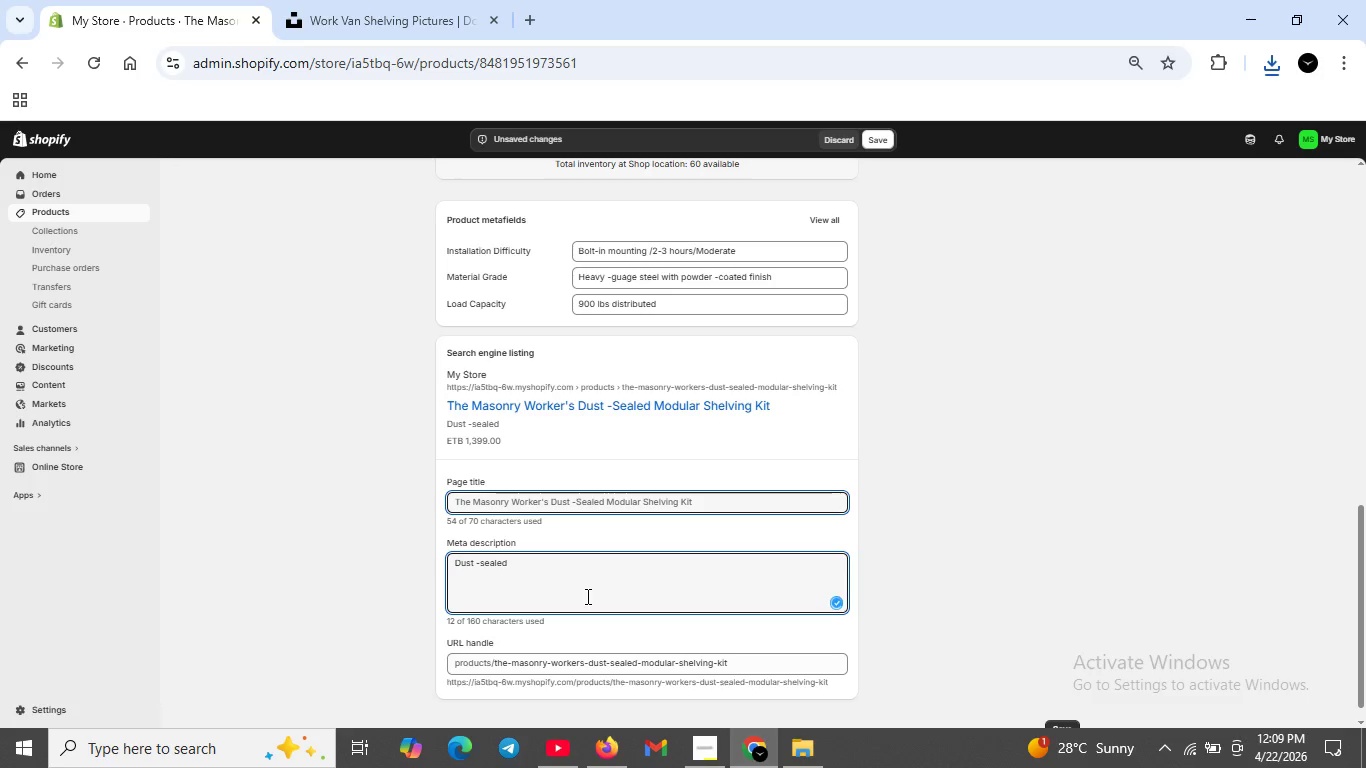 
type( modular shelving for masn==)
key(Backspace)
key(Backspace)
key(Backspace)
type(onry workers,)
key(Backspace)
type(.Fits Sprinter, Transit .)
key(Backspace)
type(,ProMaster .900 lb capacity . Gasketed drawers protect tools from concrete sust )
key(Backspace)
key(Backspace)
key(Backspace)
key(Backspace)
key(Backspace)
key(Backspace)
type( dust)
 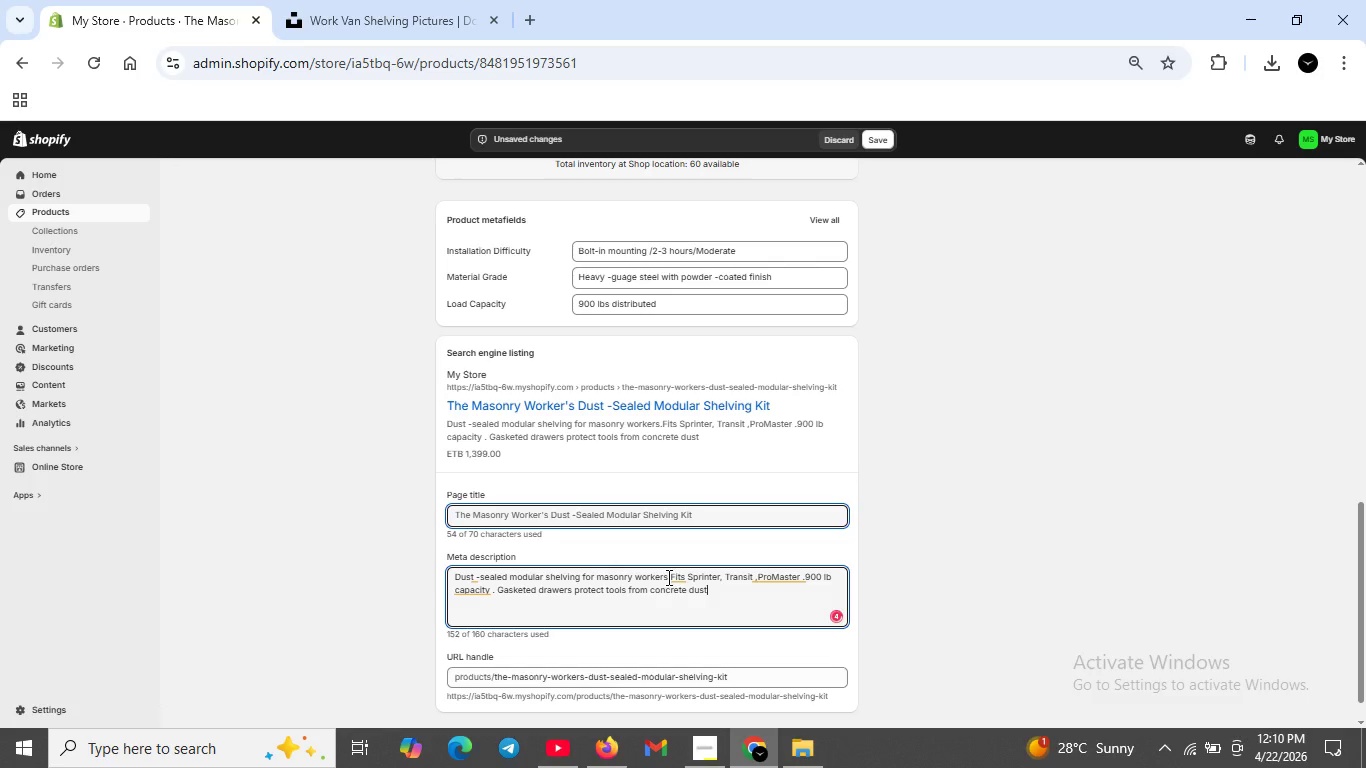 
left_click([679, 574])
 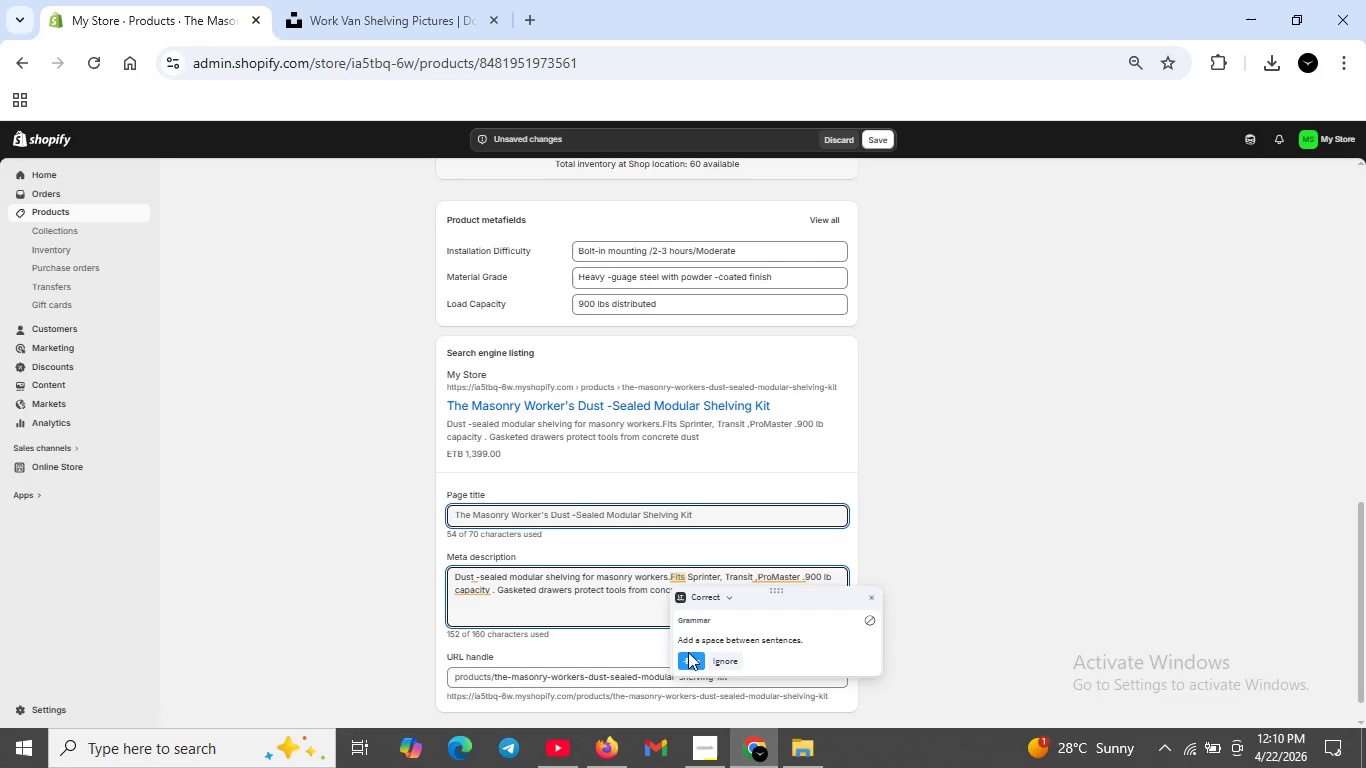 
left_click([688, 657])
 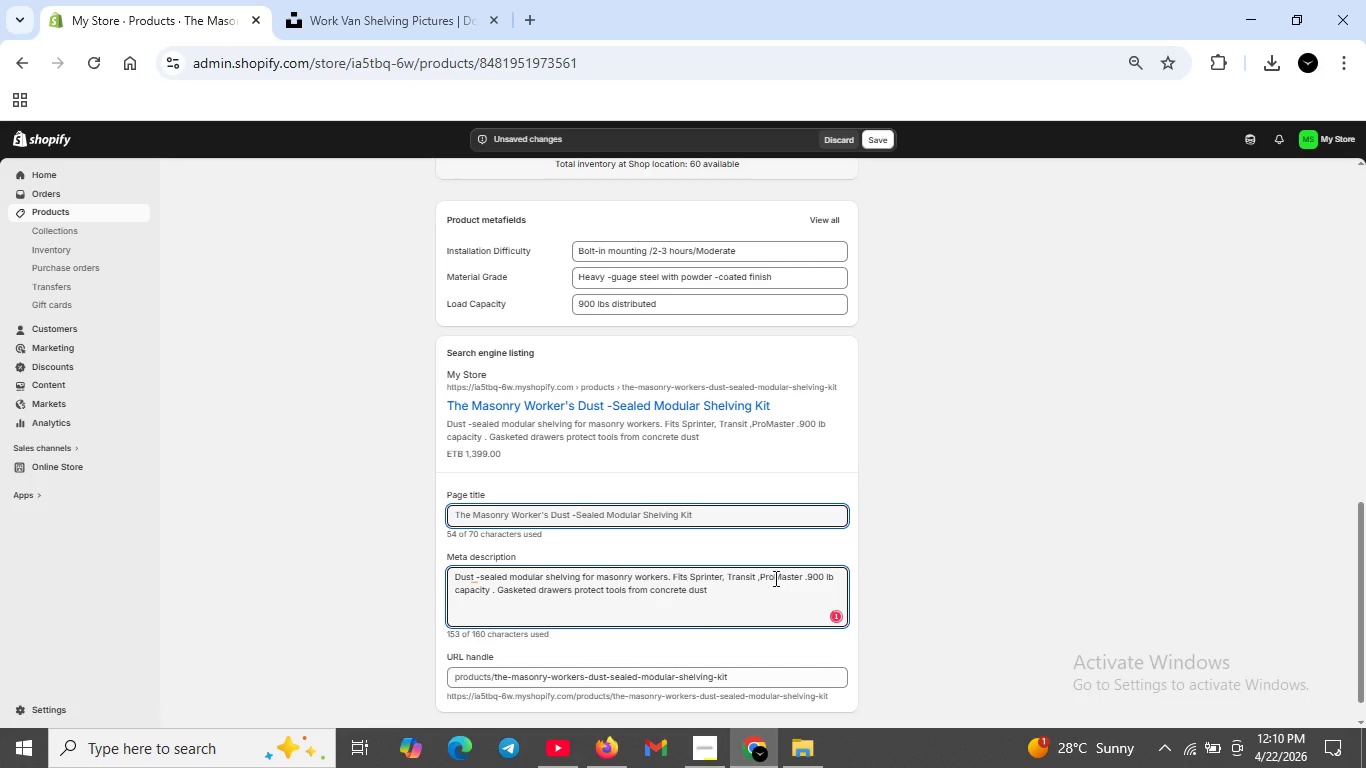 
left_click([774, 578])
 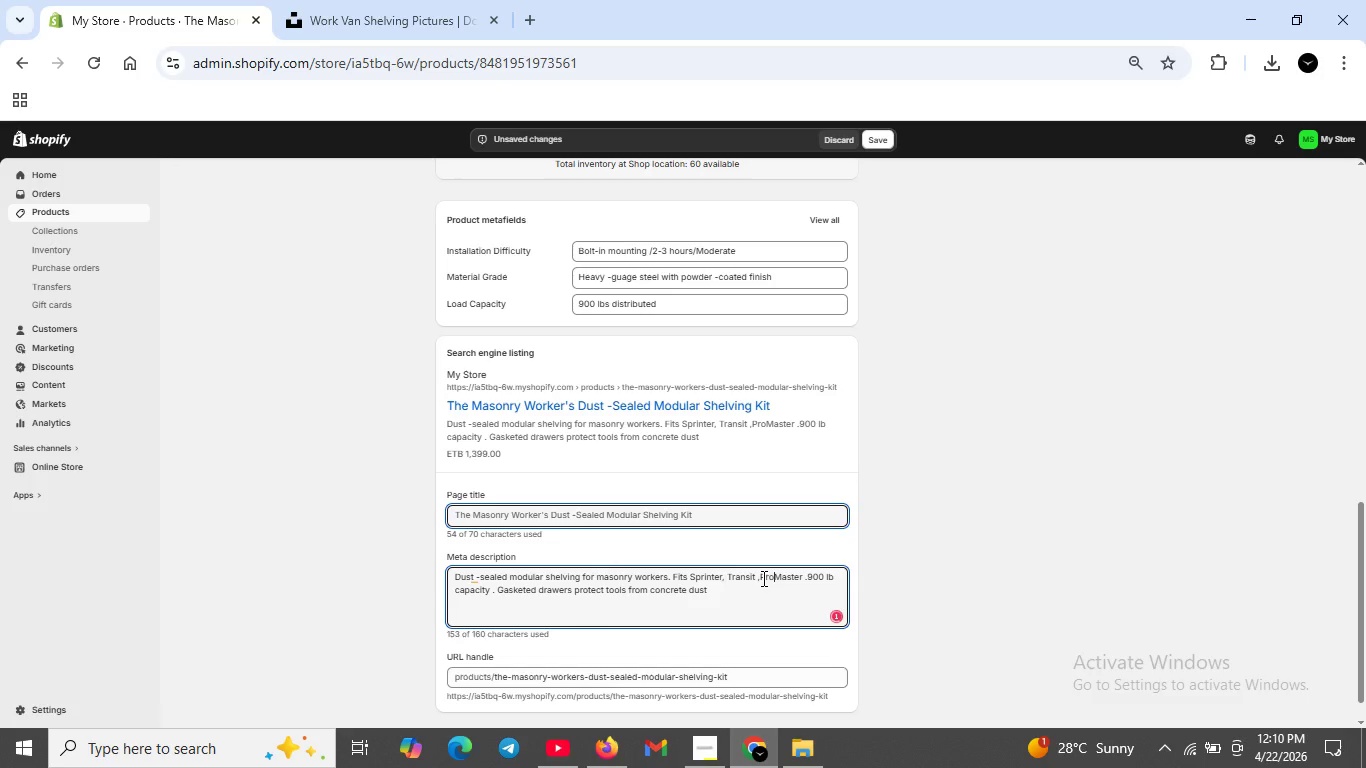 
left_click([762, 578])
 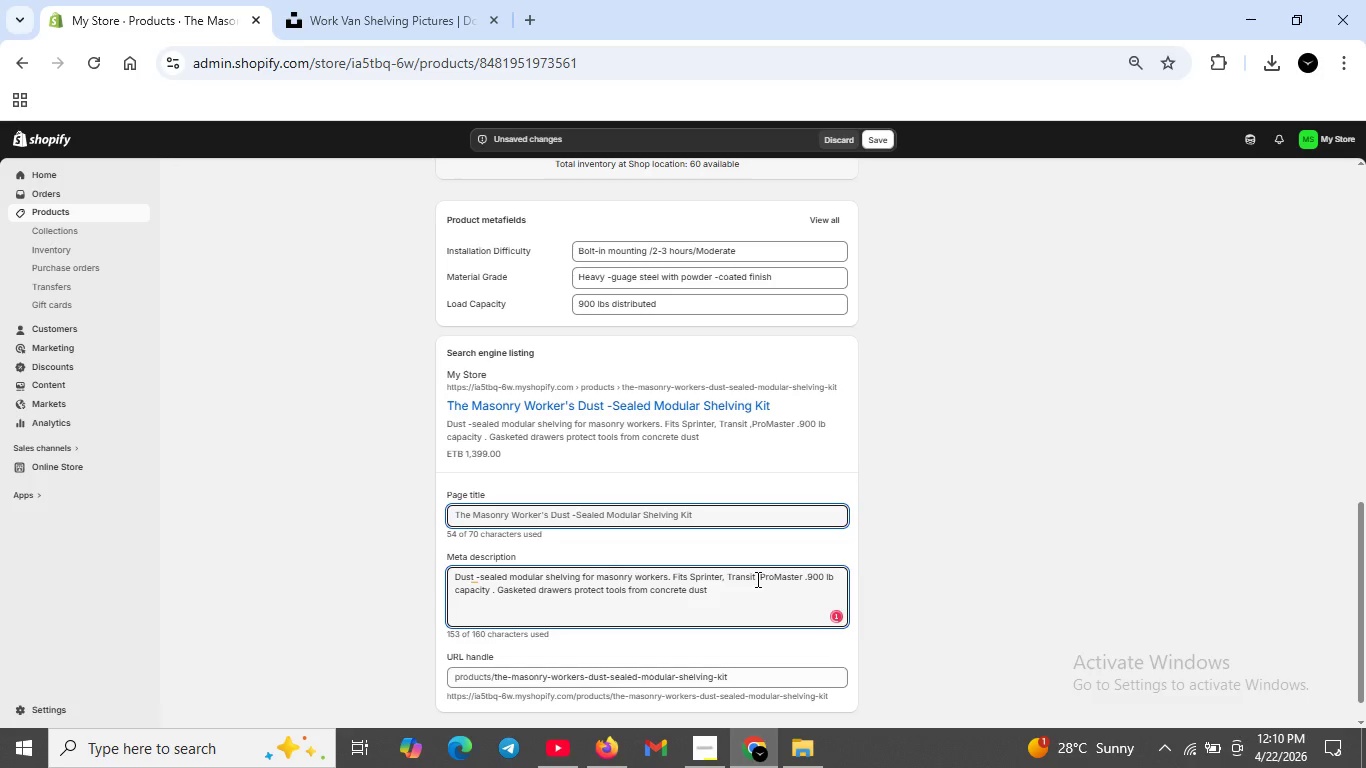 
key(Space)
 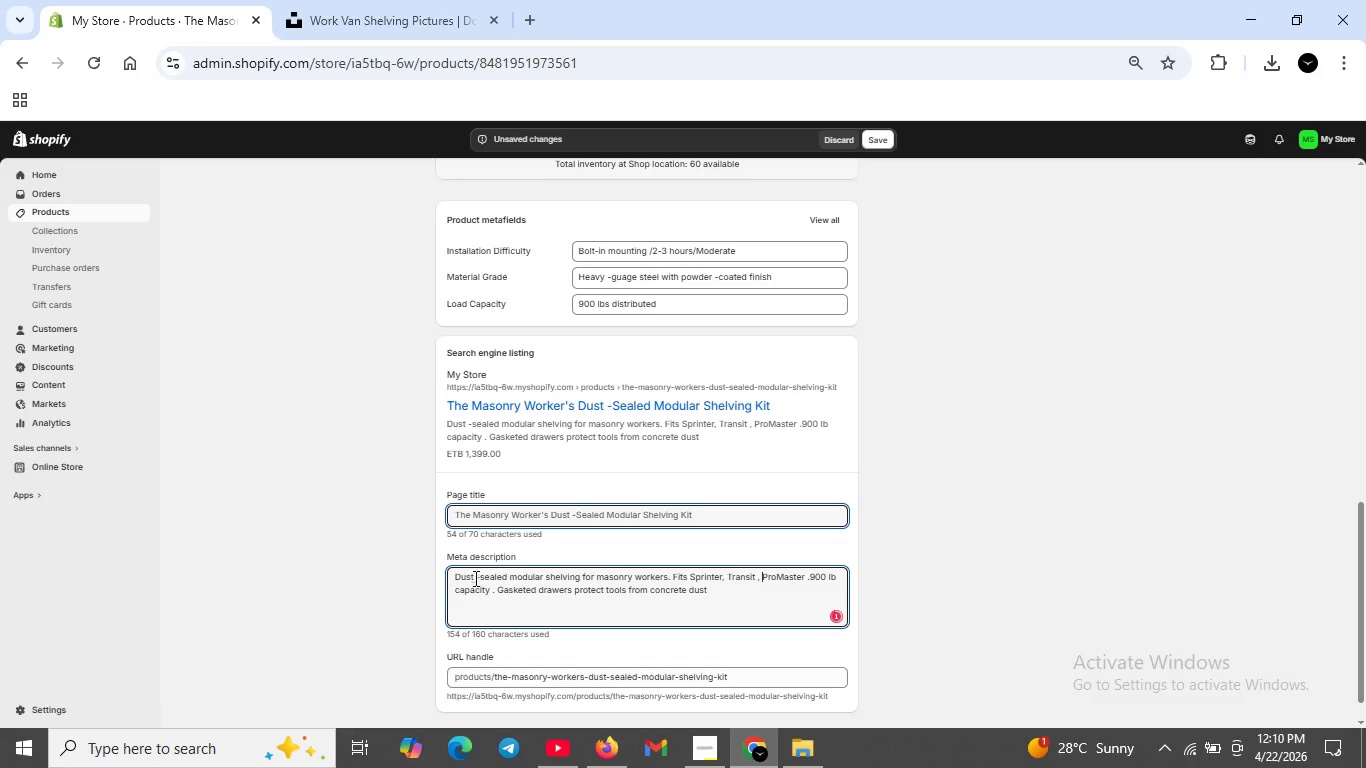 
left_click([476, 578])
 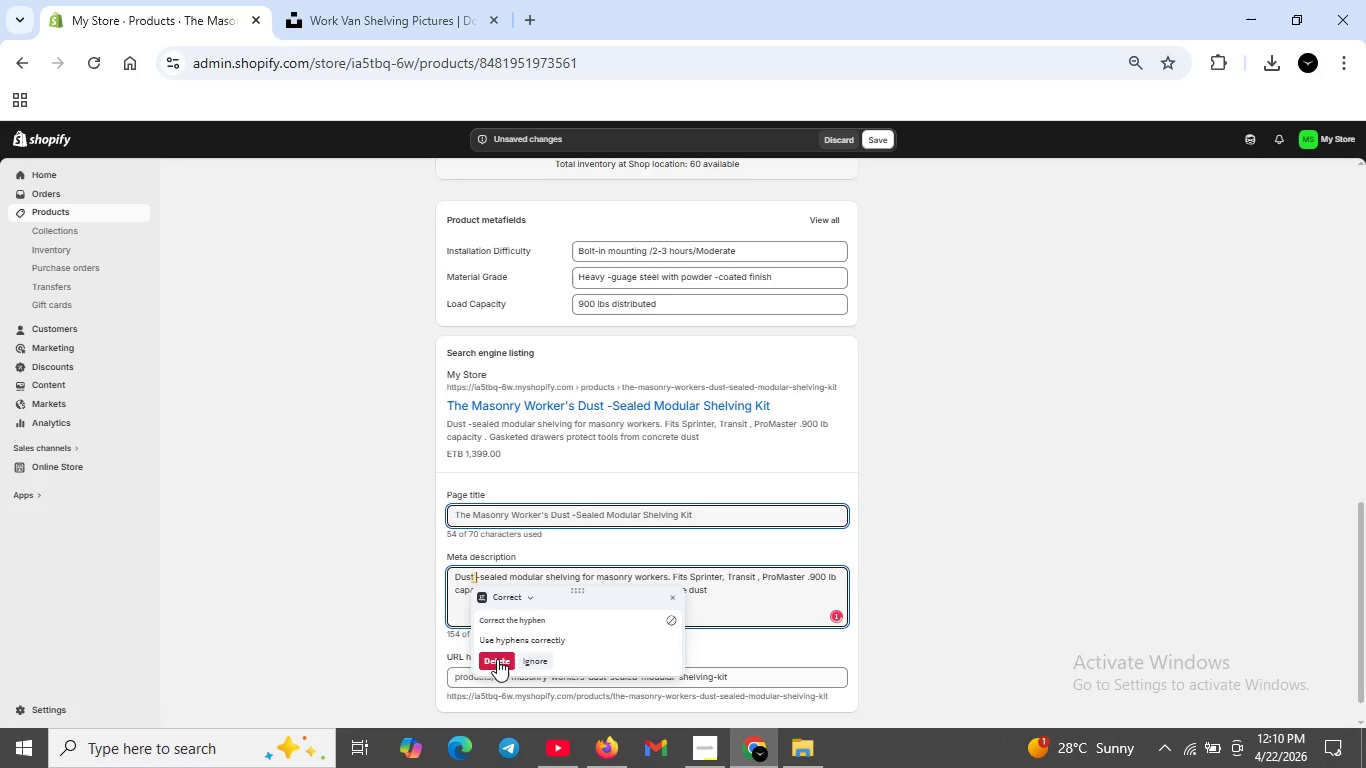 
left_click([497, 659])
 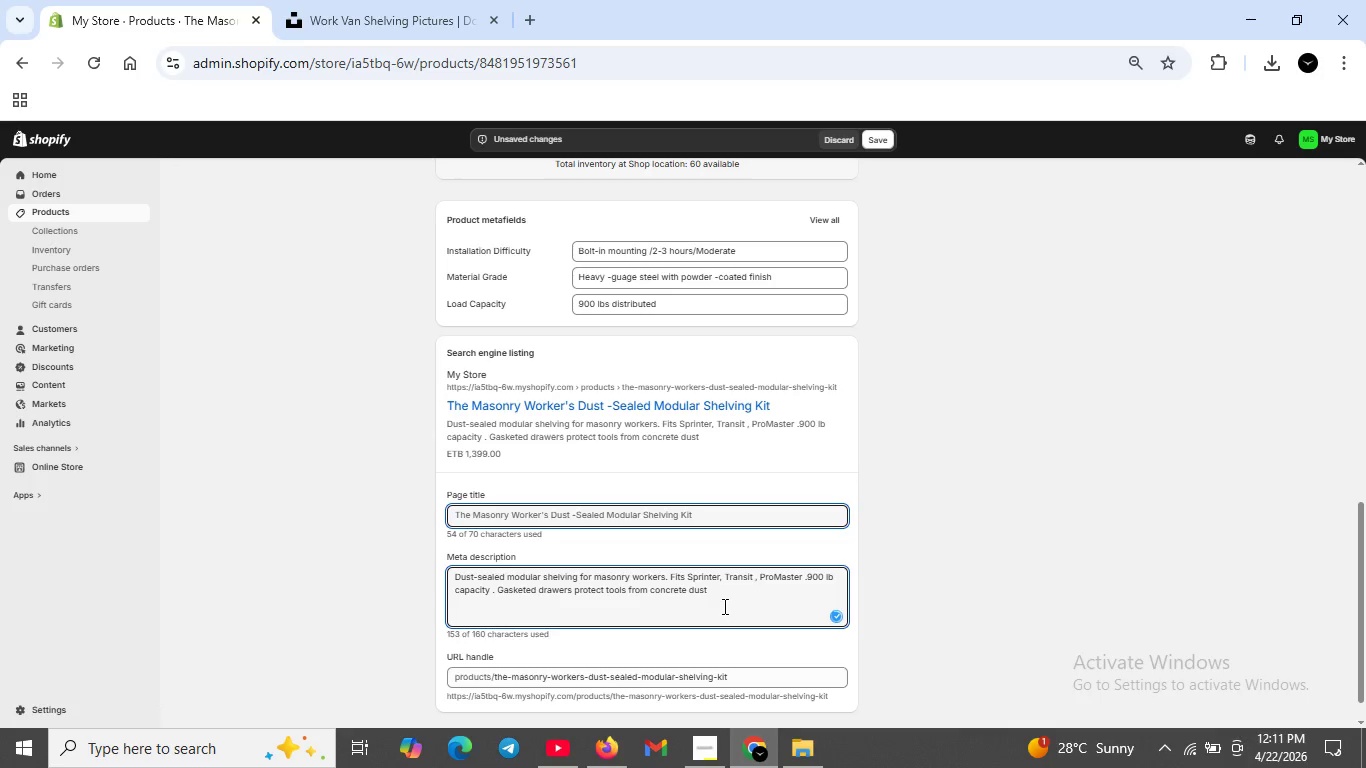 
left_click([723, 595])
 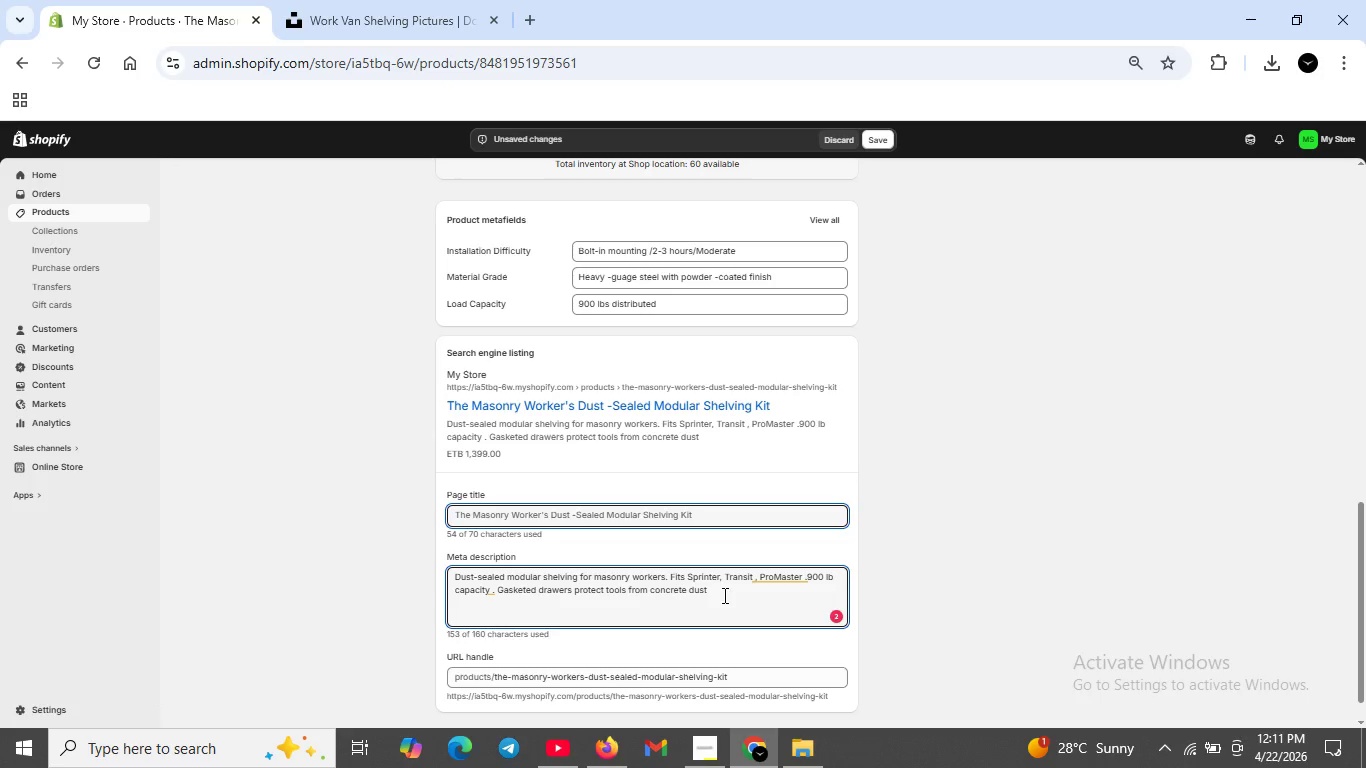 
key(Period)
 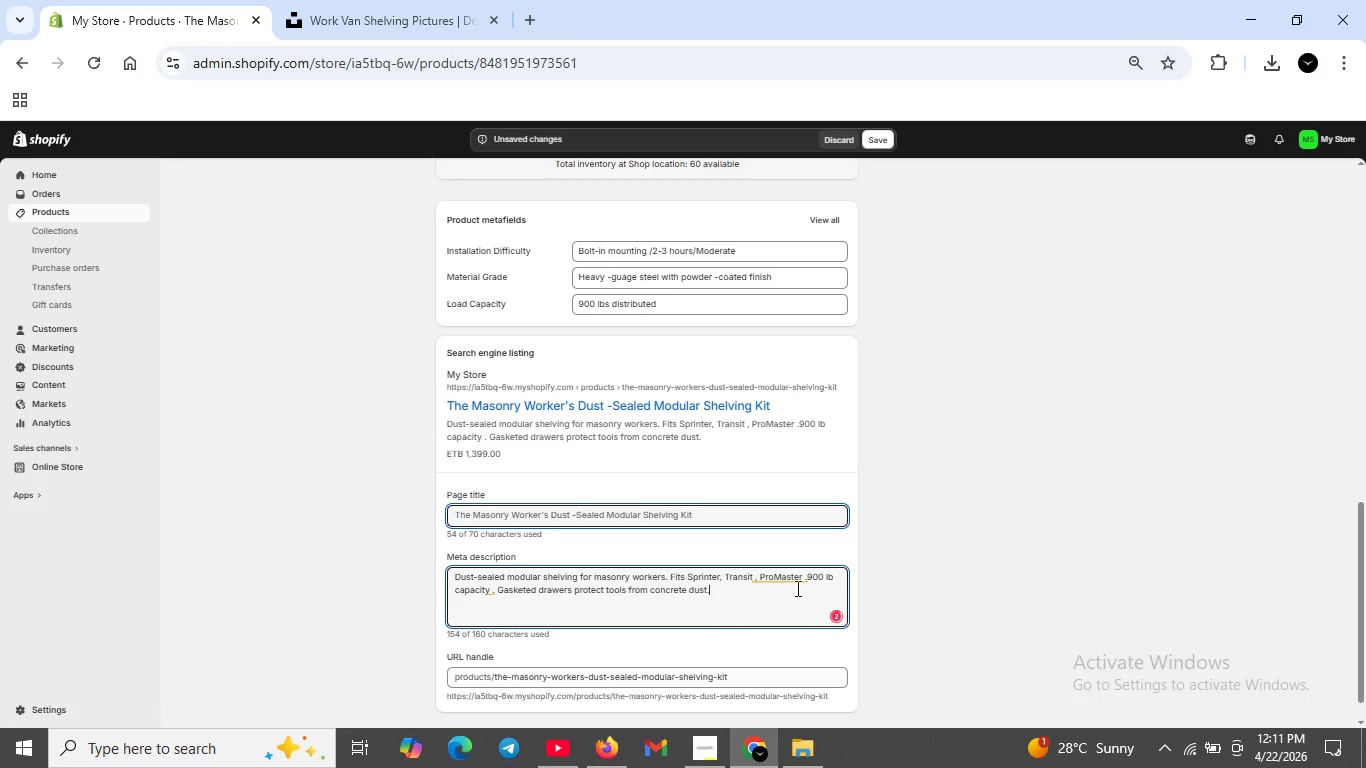 
left_click([778, 576])
 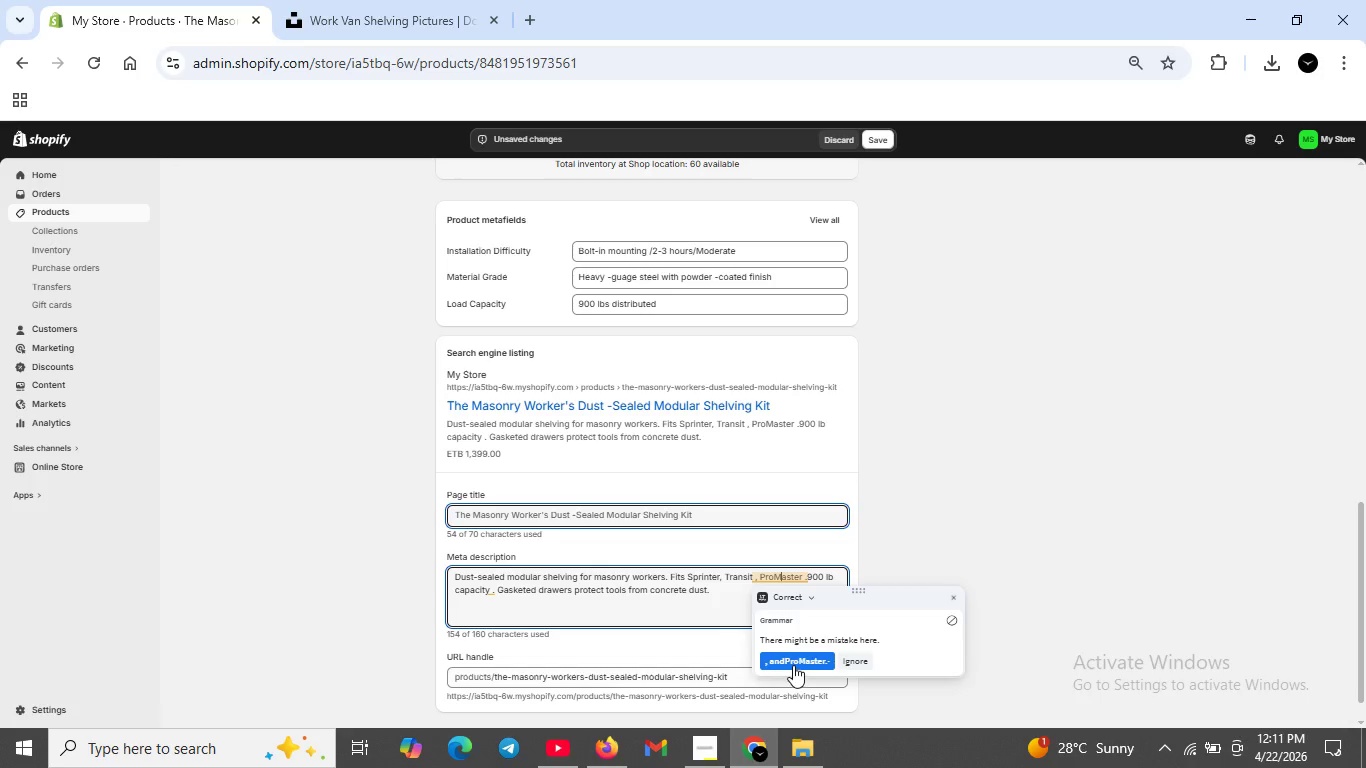 
left_click([793, 665])
 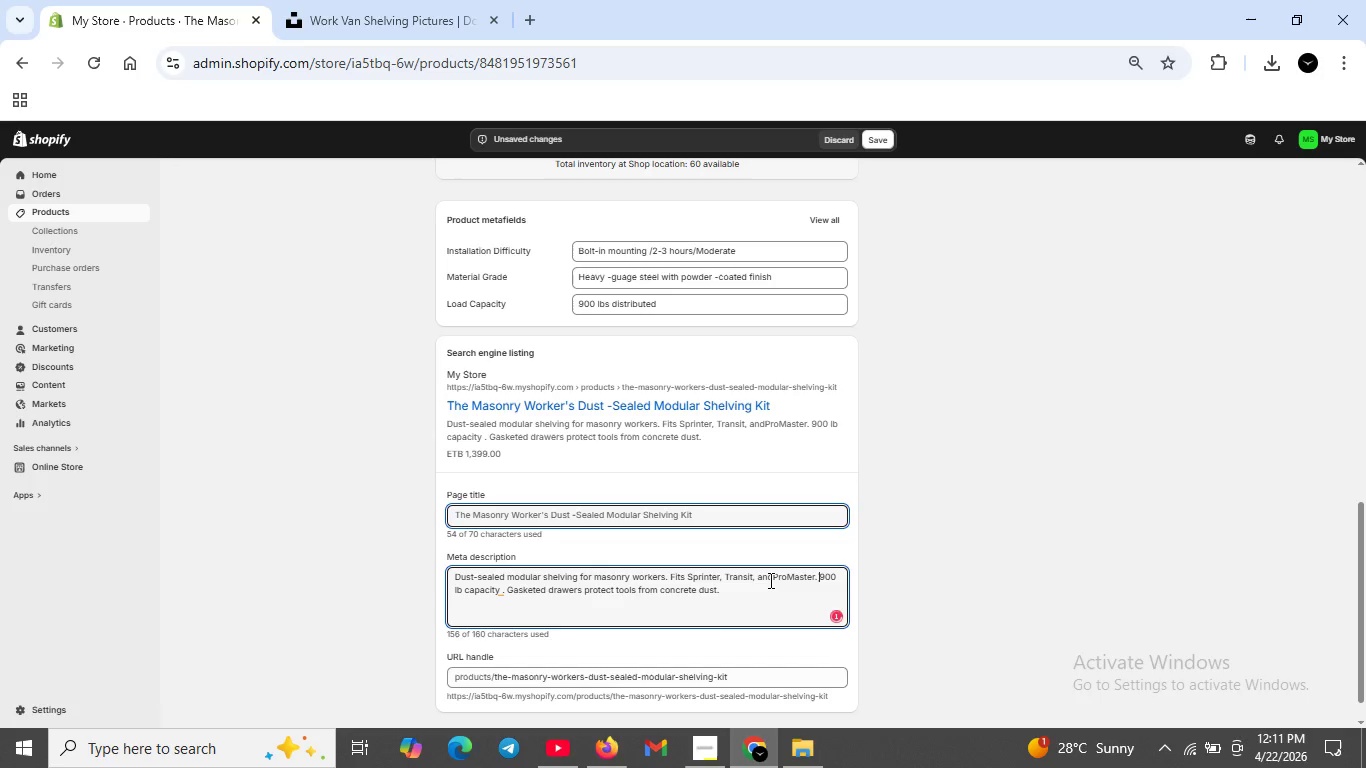 
left_click([769, 580])
 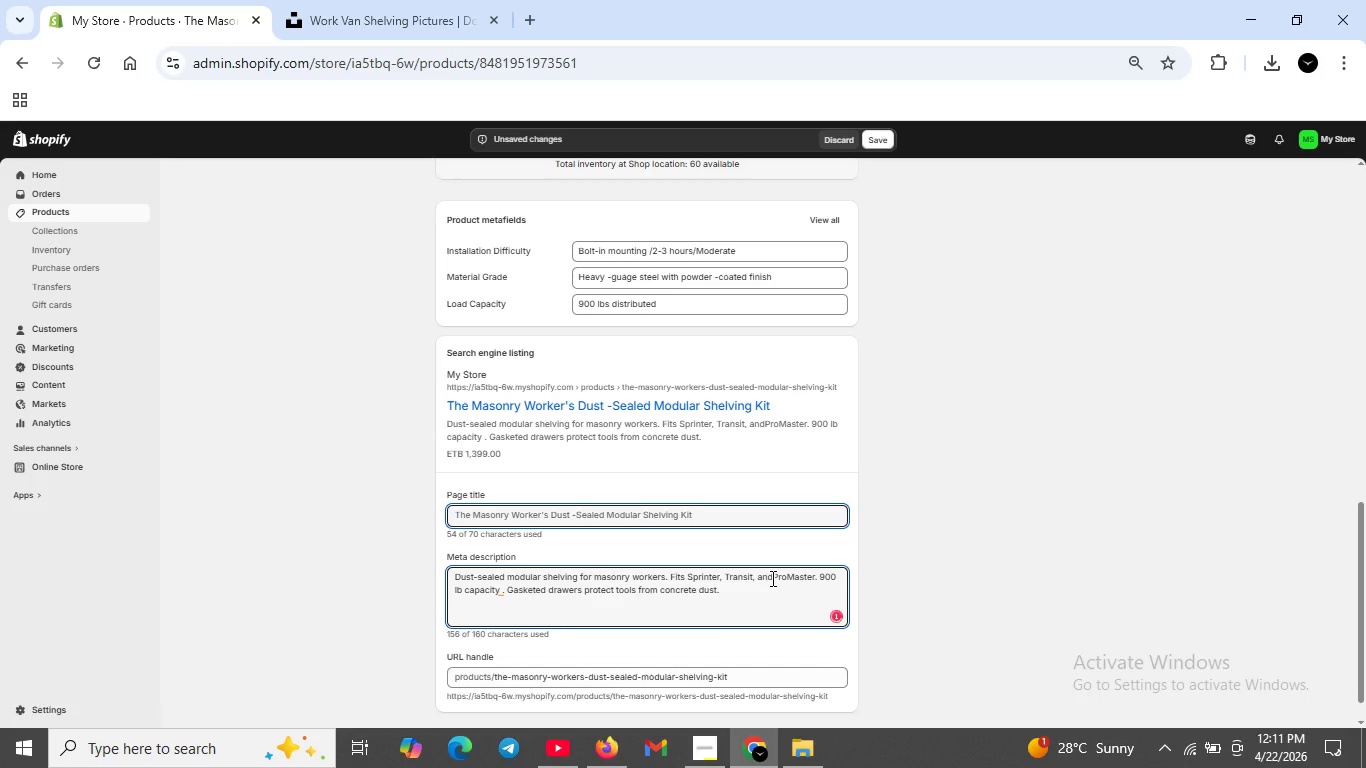 
left_click([771, 578])
 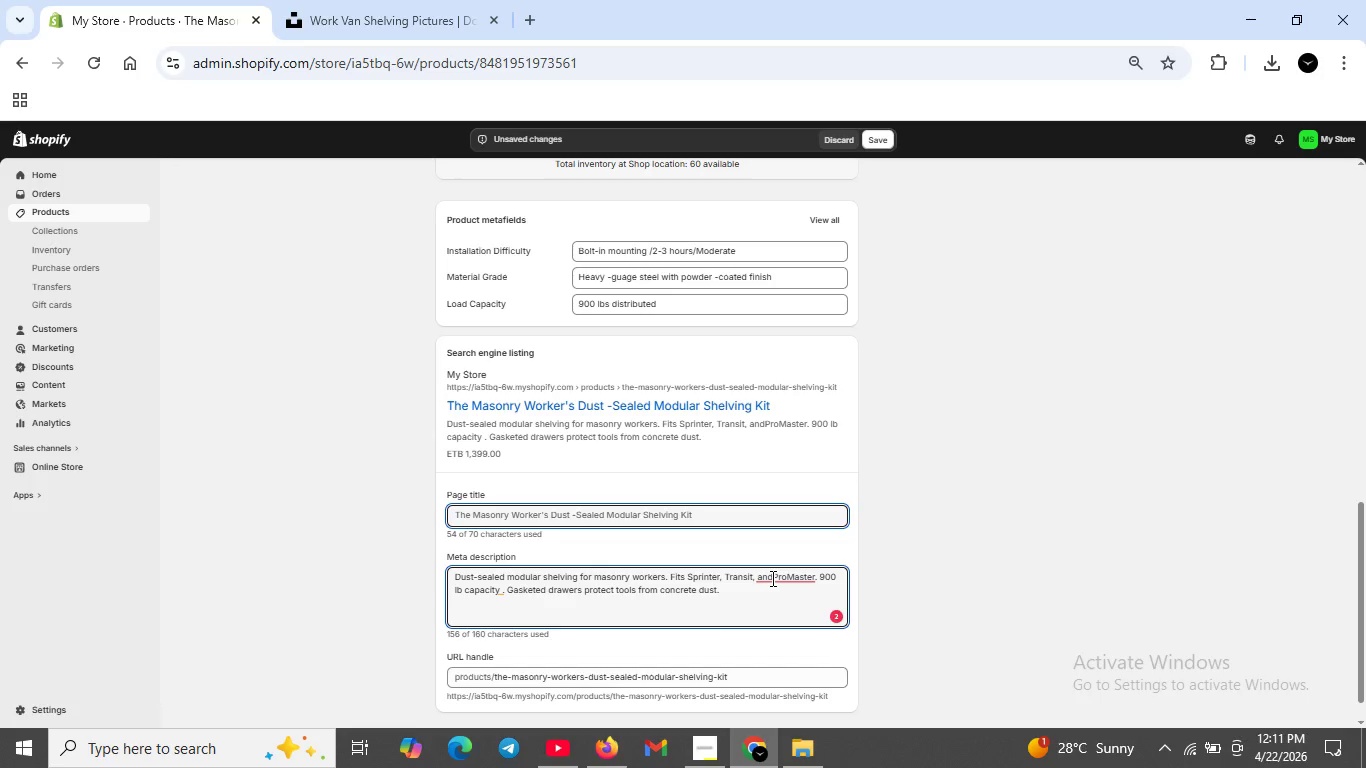 
key(Space)
 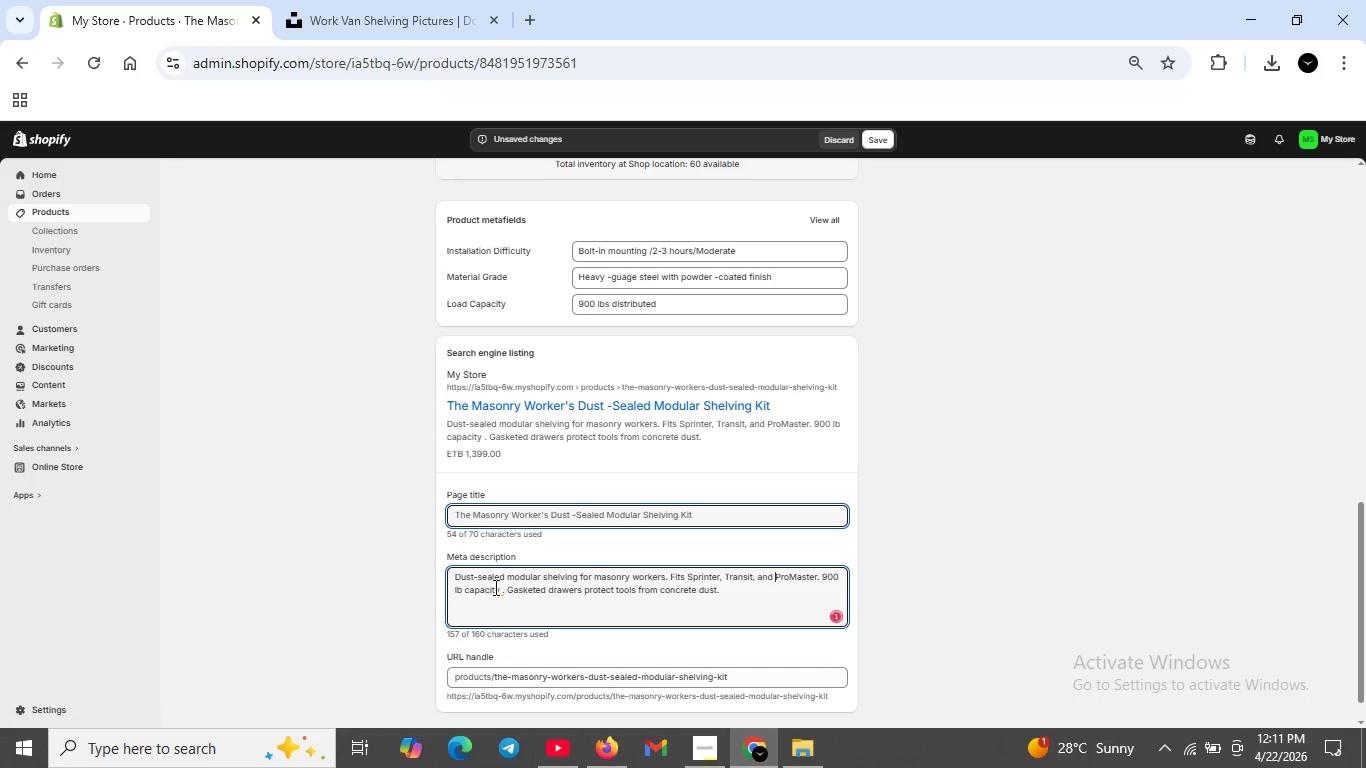 
left_click([502, 592])
 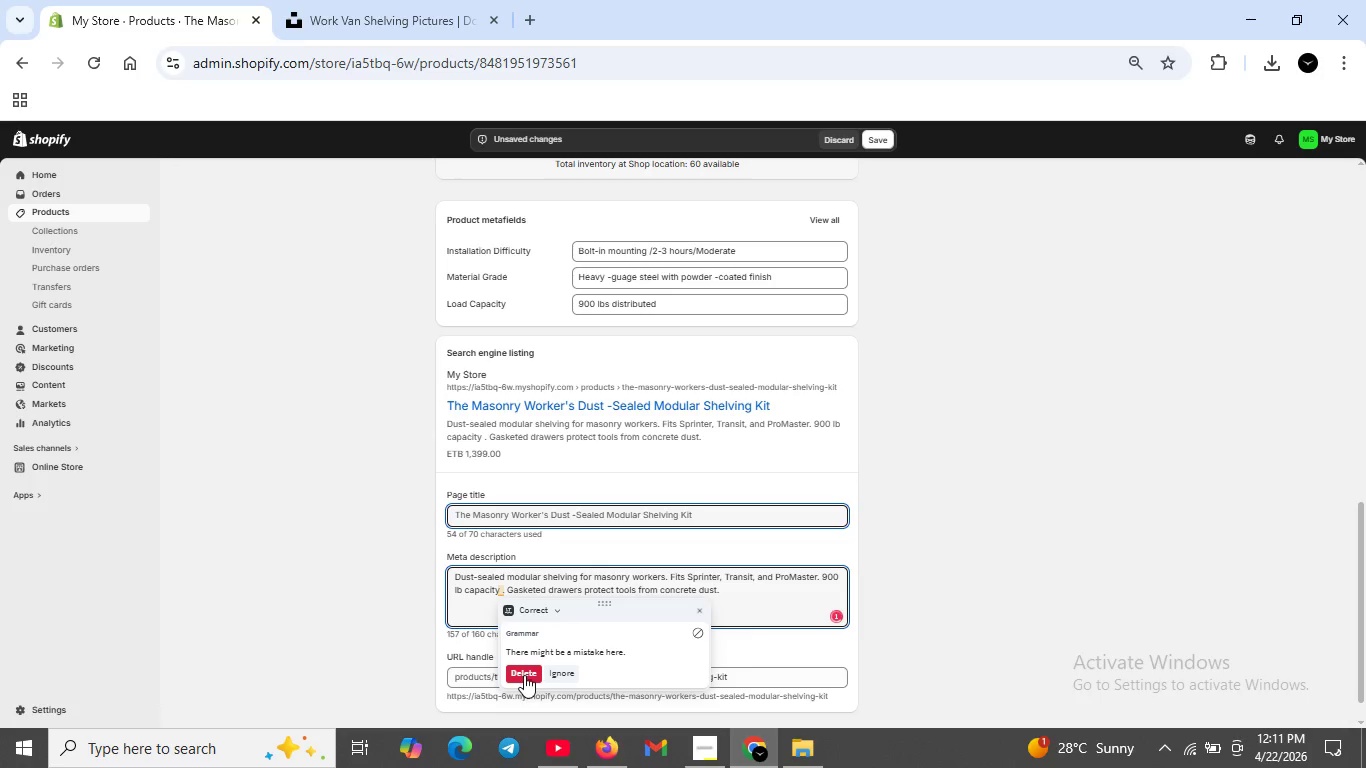 
left_click([524, 675])
 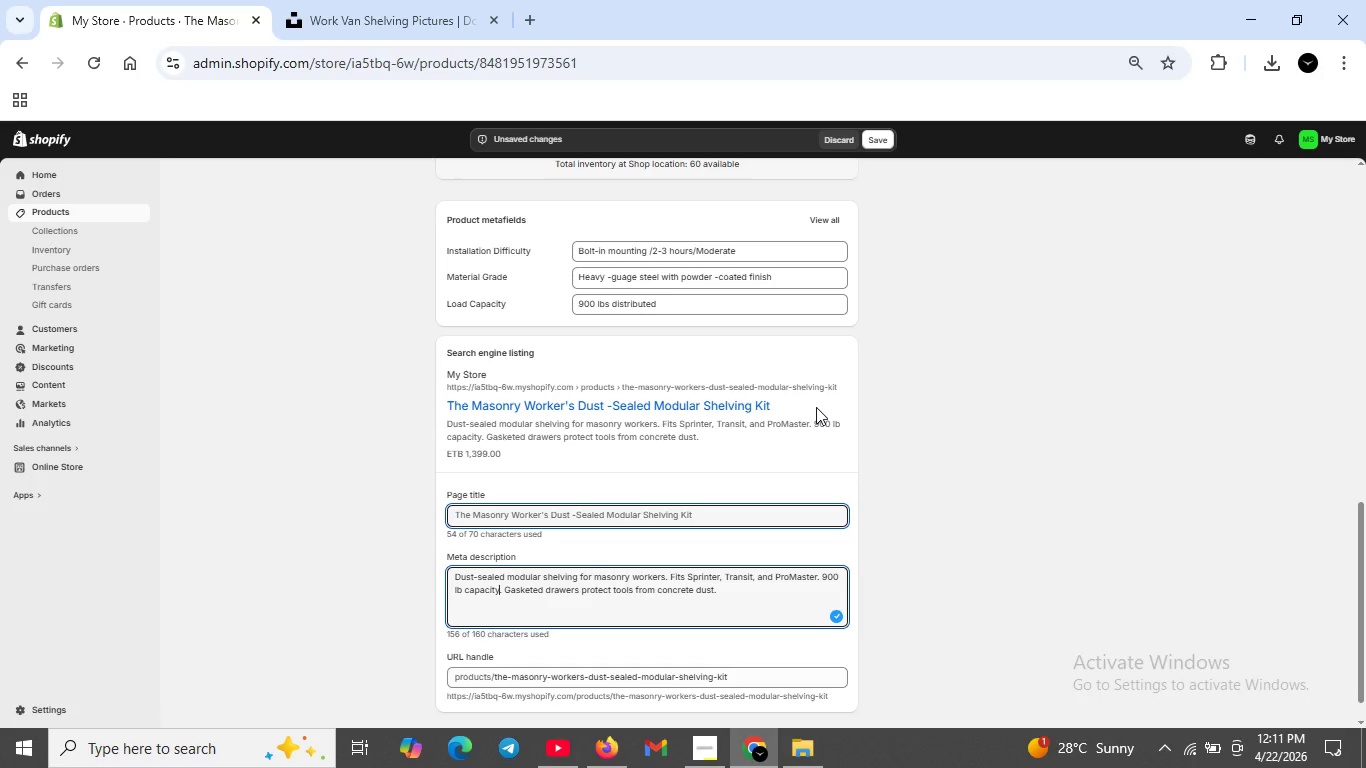 
scroll: coordinate [767, 397], scroll_direction: up, amount: 9.0
 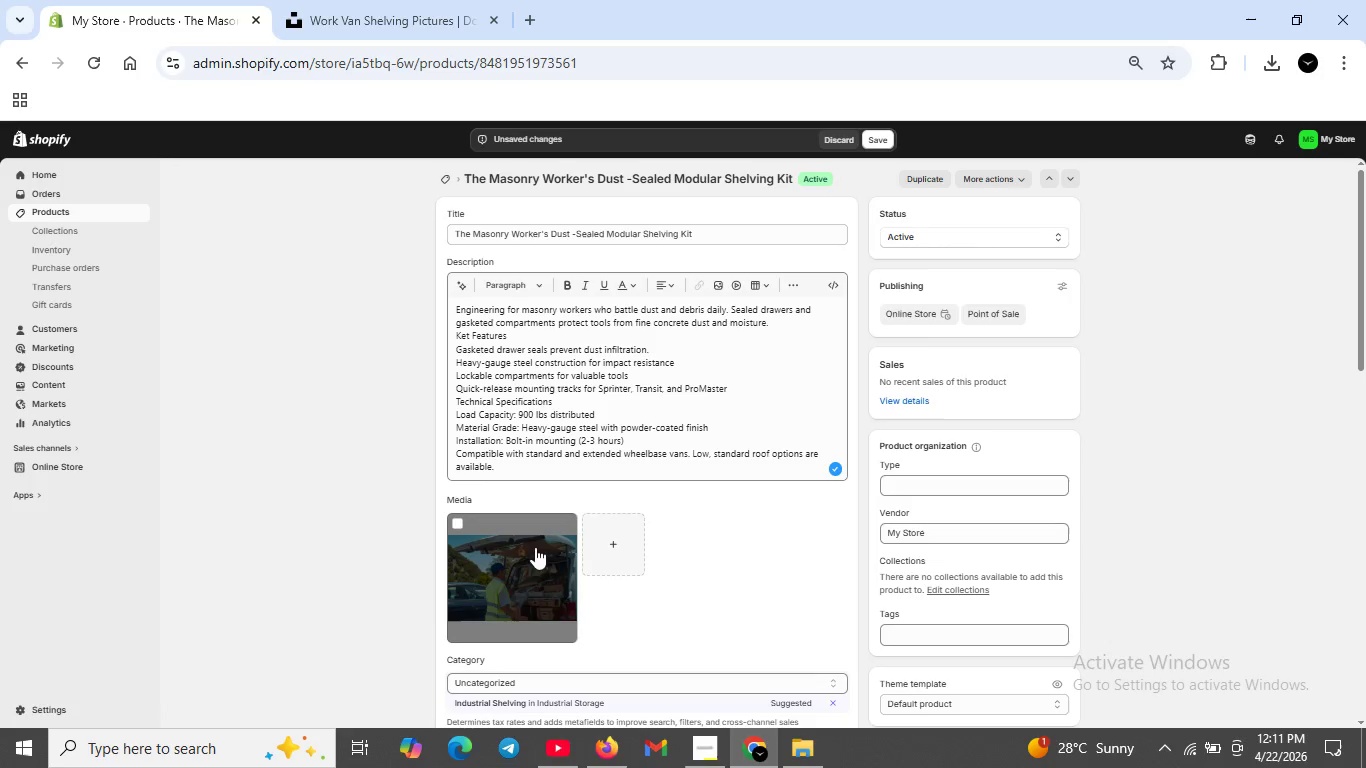 
double_click([537, 549])
 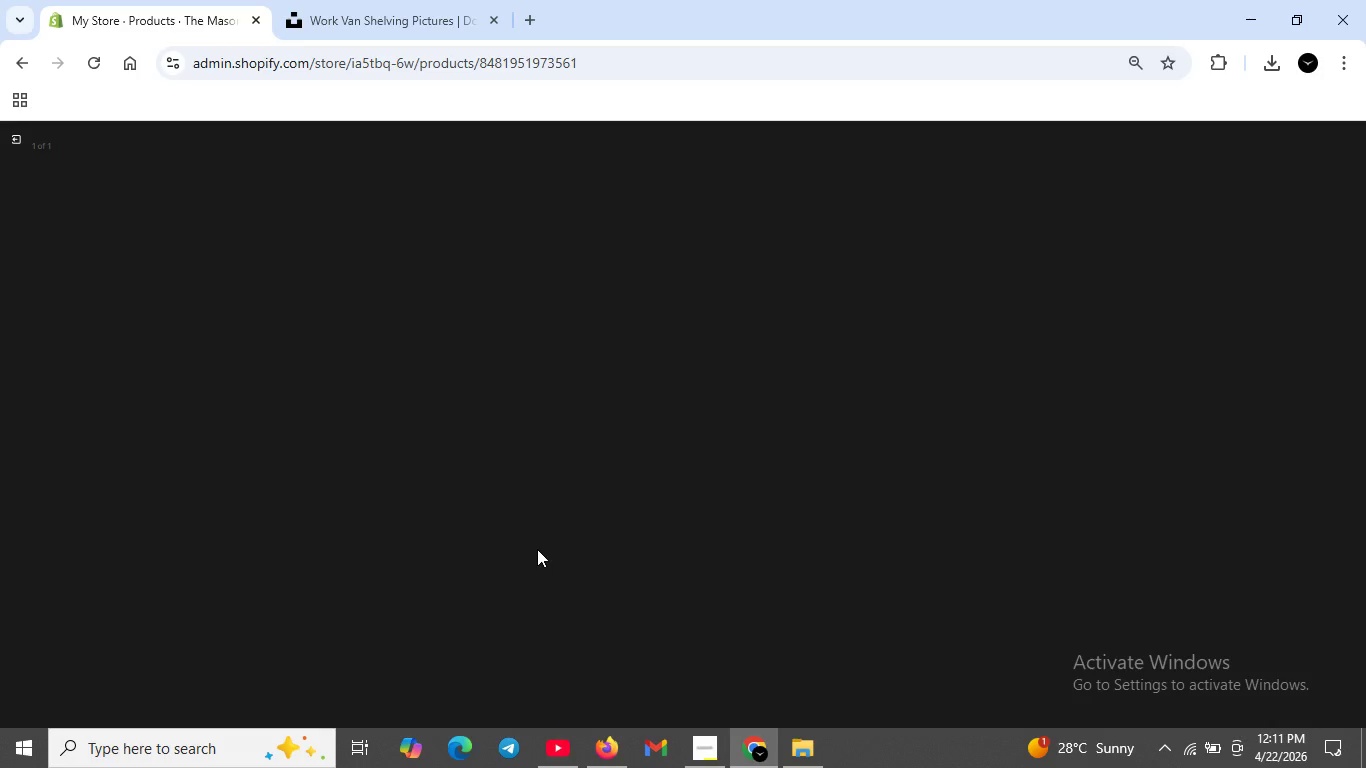 
wait(15.67)
 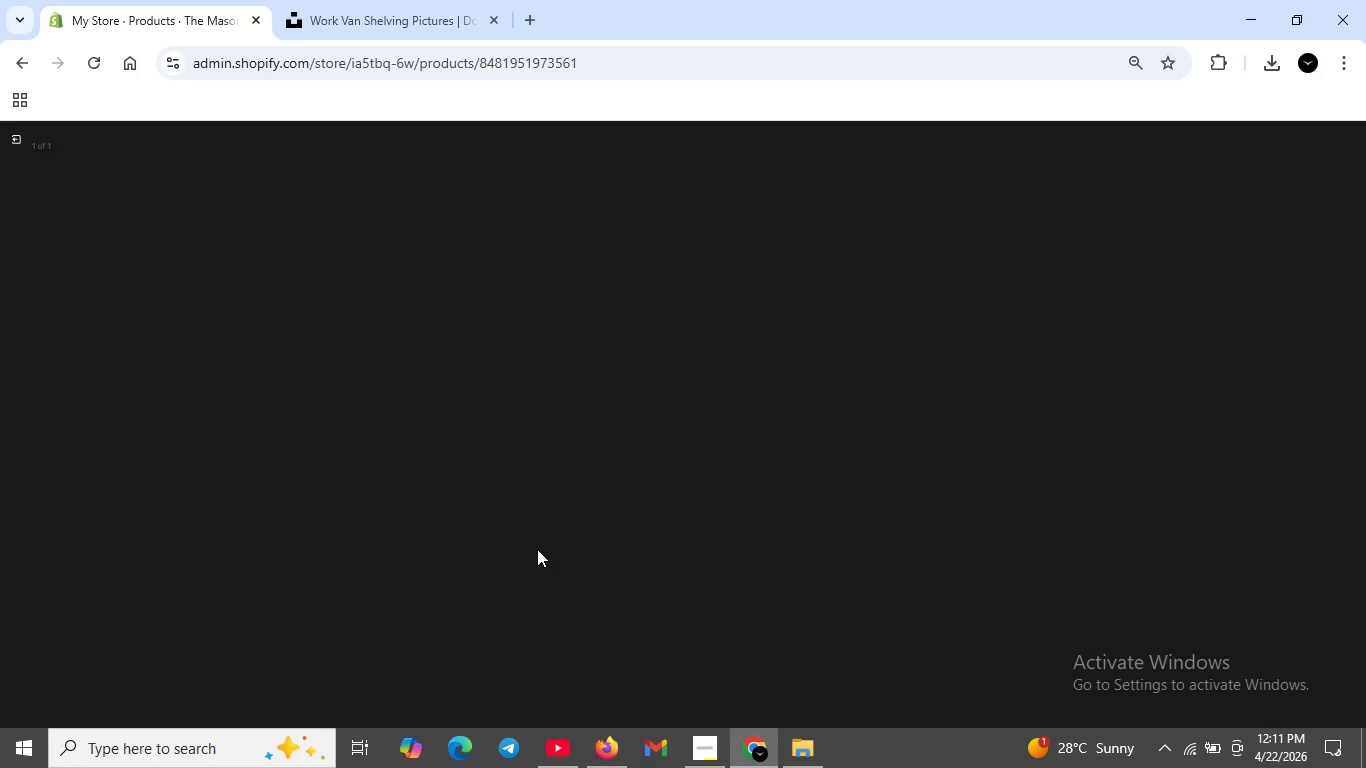 
scroll: coordinate [599, 535], scroll_direction: up, amount: 16.0
 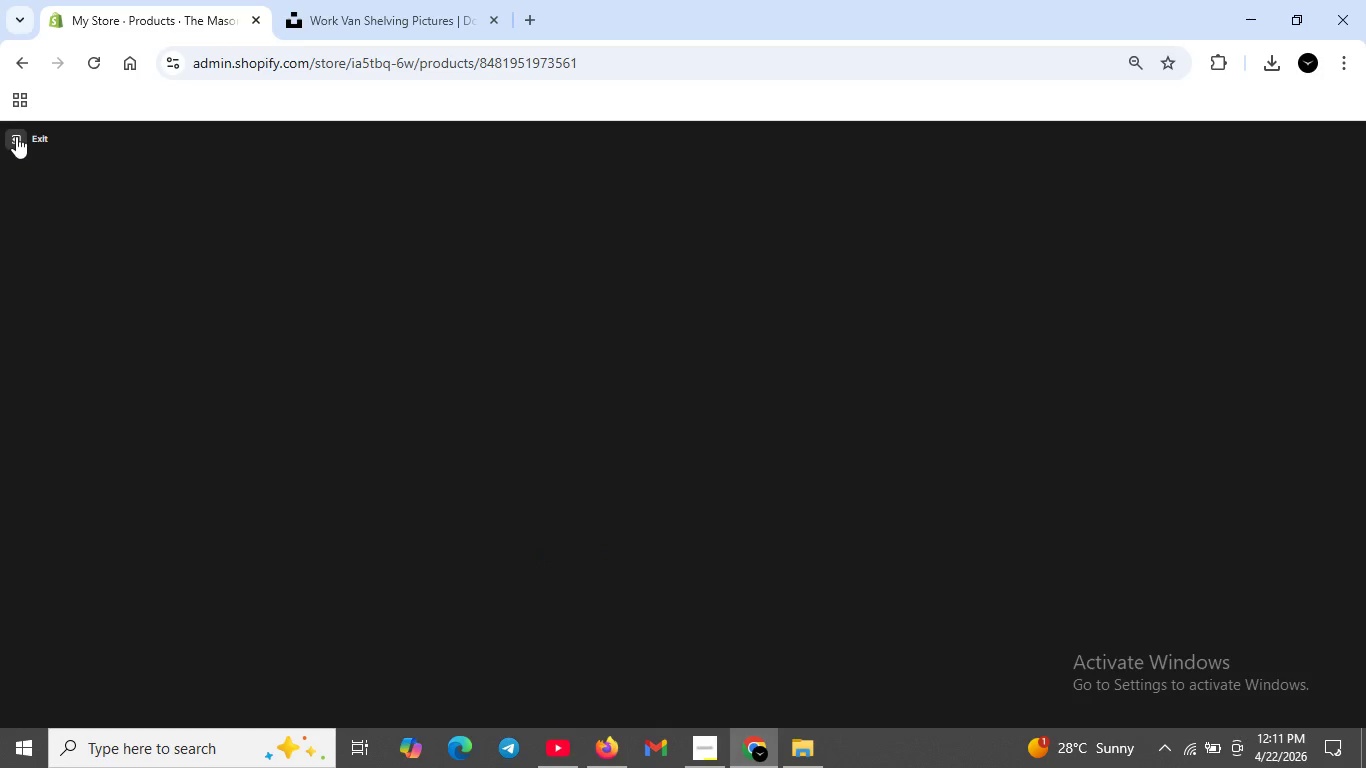 
left_click([16, 136])
 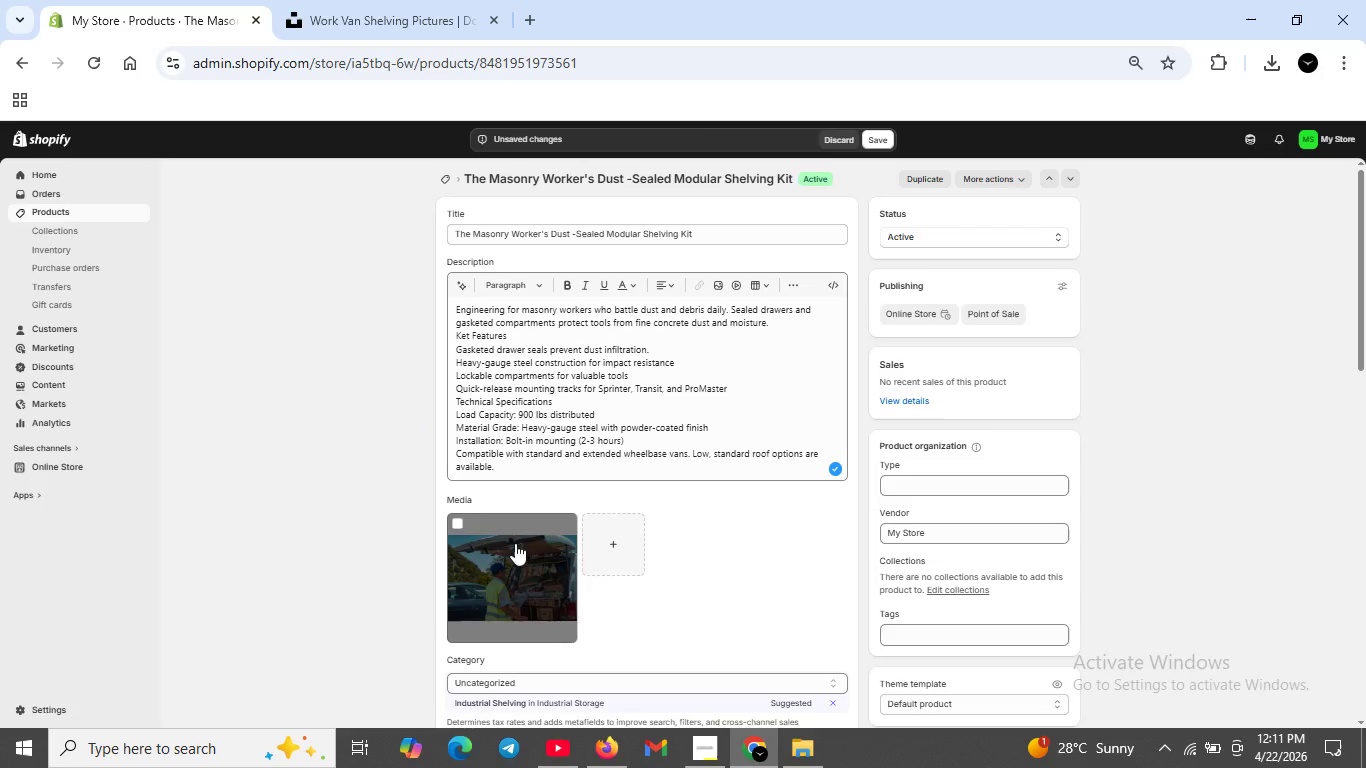 
double_click([516, 544])
 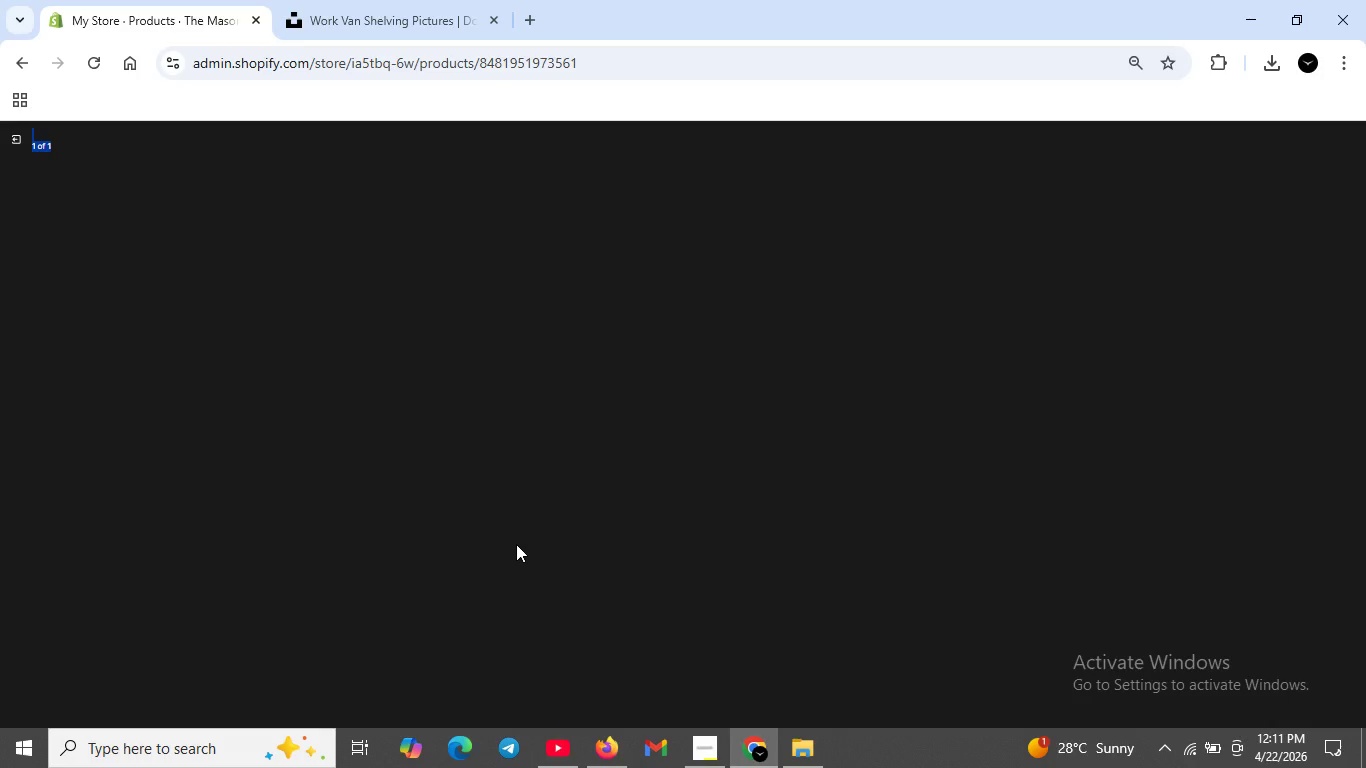 
left_click([516, 544])
 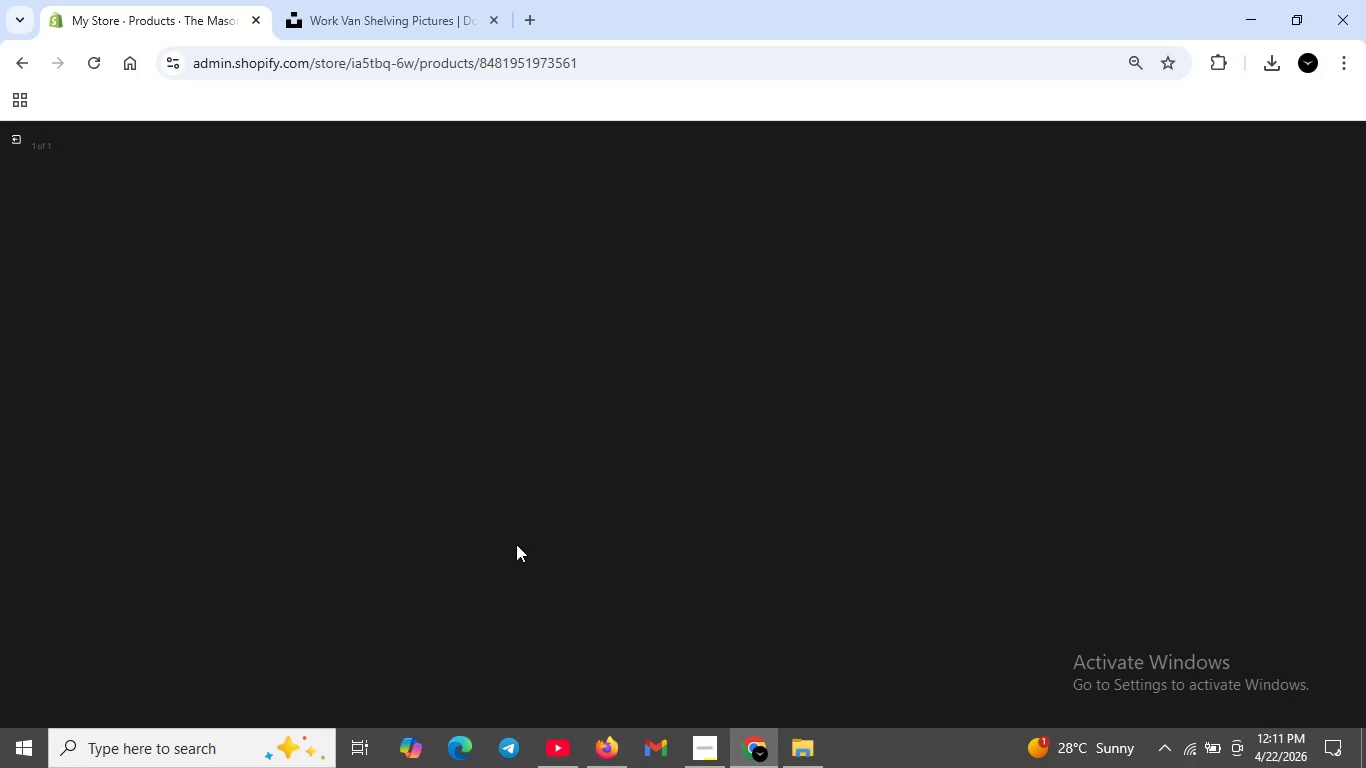 
scroll: coordinate [514, 541], scroll_direction: up, amount: 11.0
 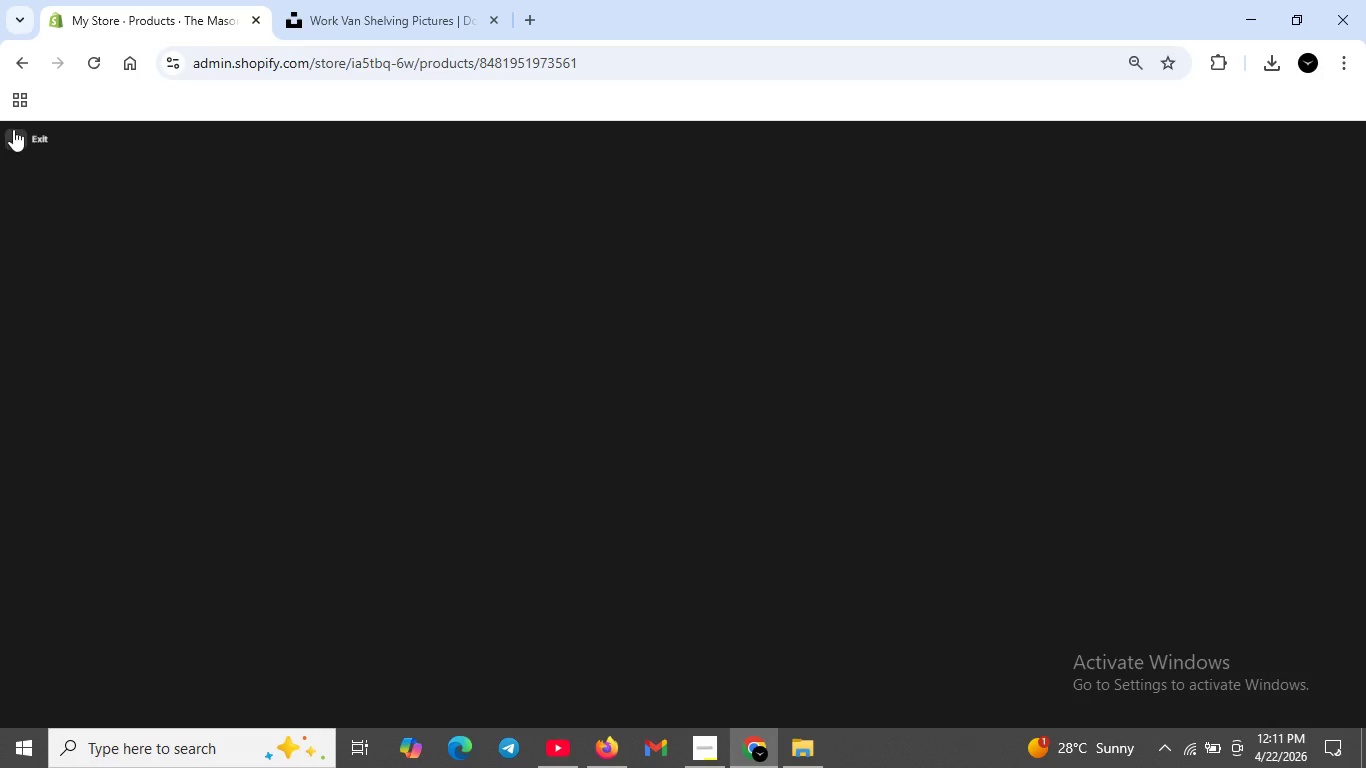 
left_click([14, 134])
 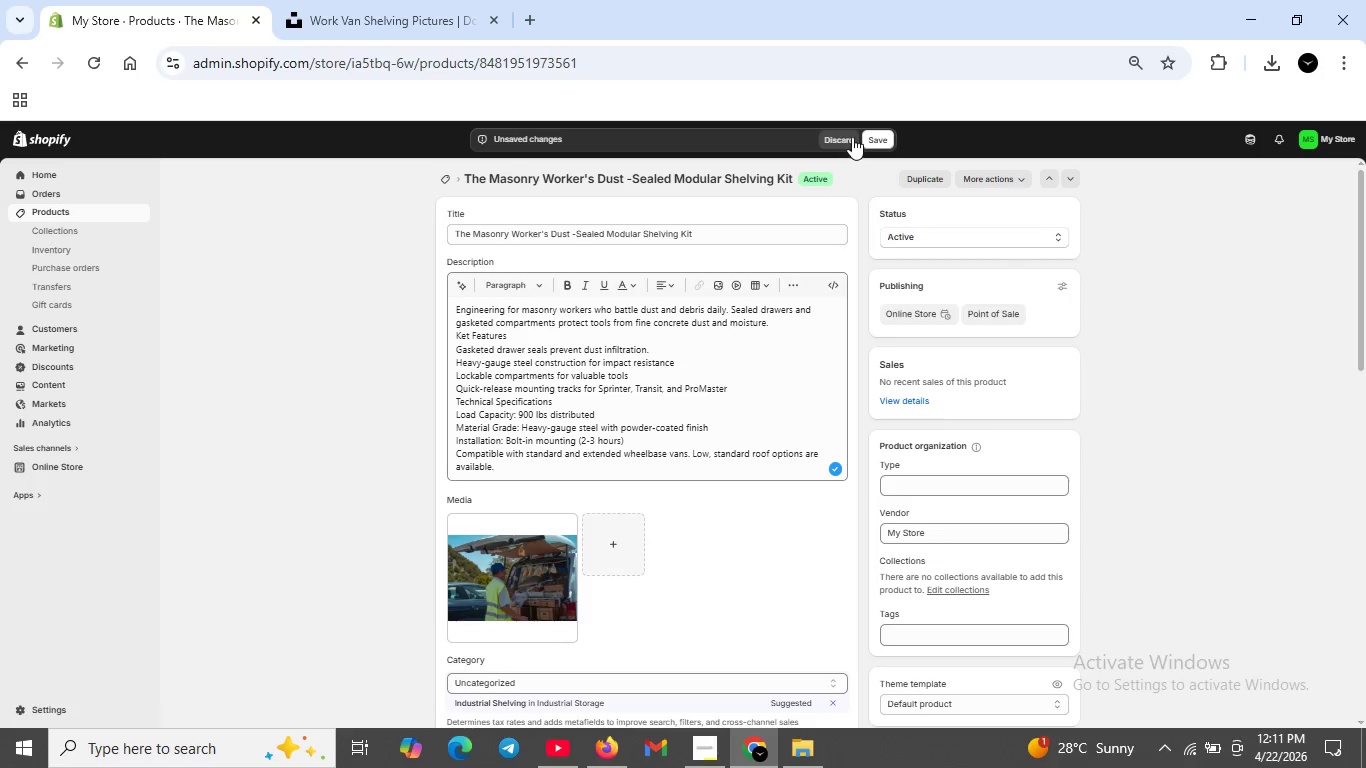 
left_click([875, 137])
 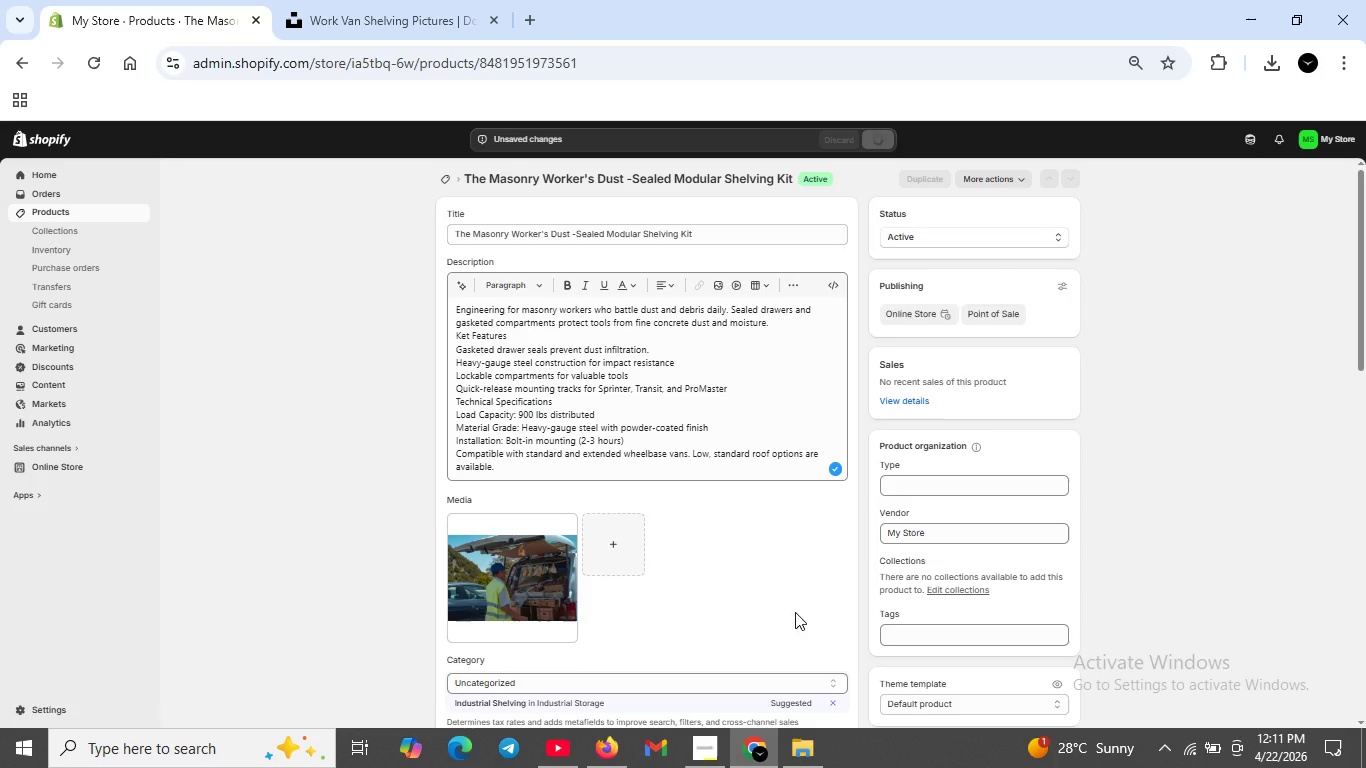 
left_click([713, 767])